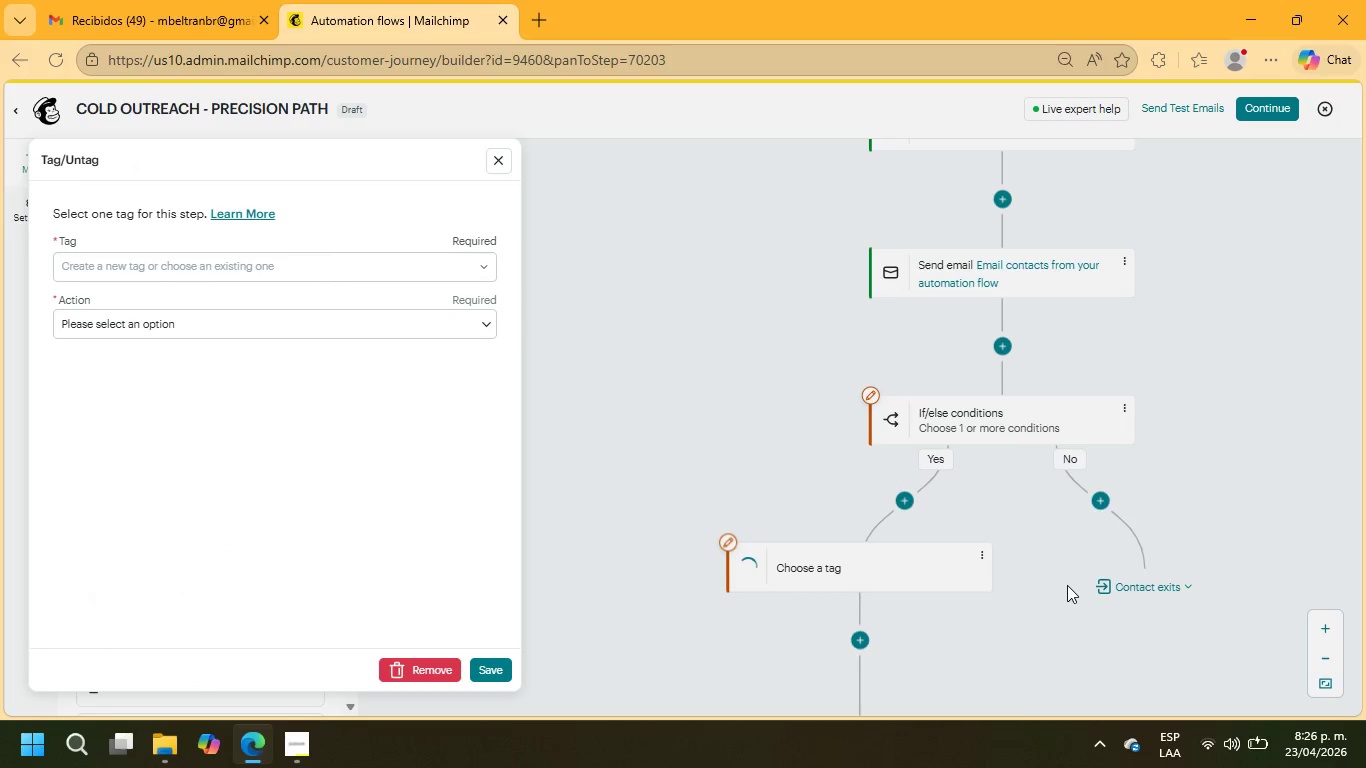 
left_click([187, 268])
 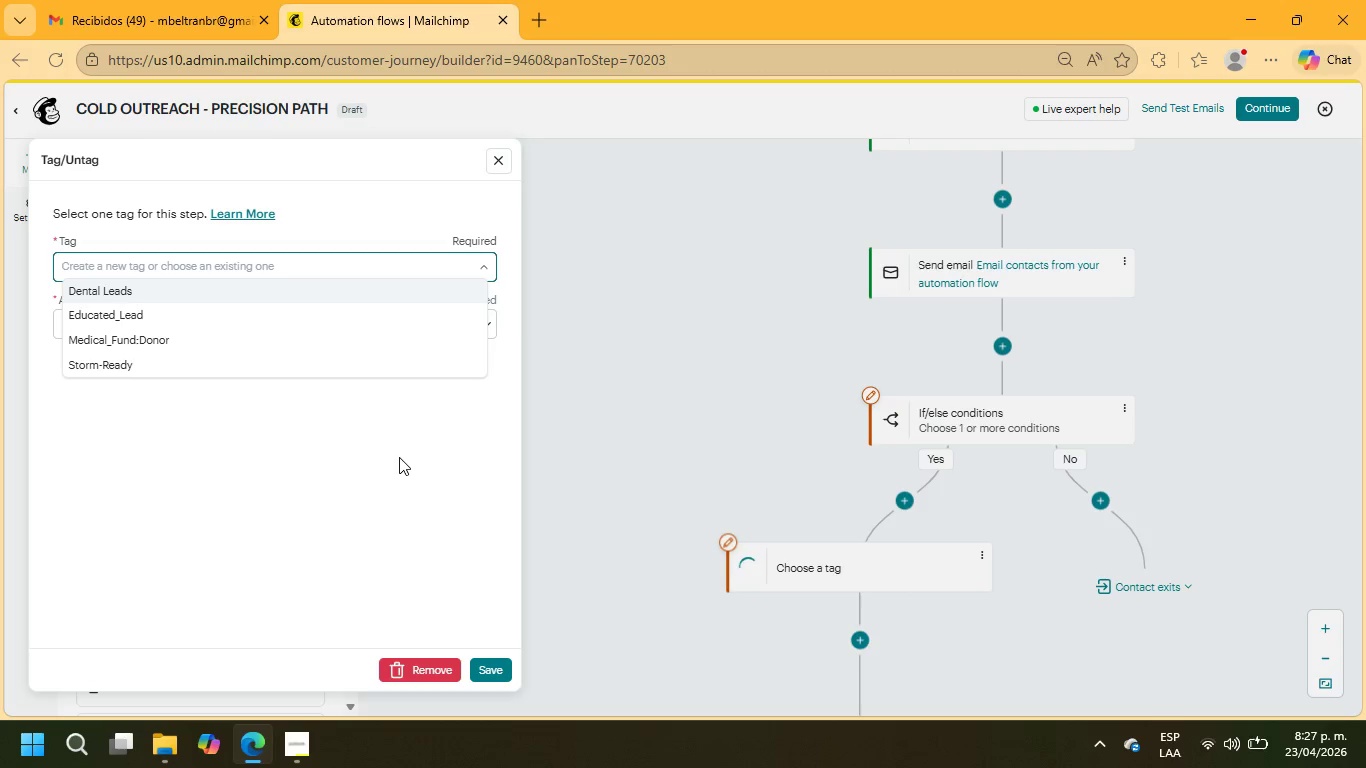 
wait(56.59)
 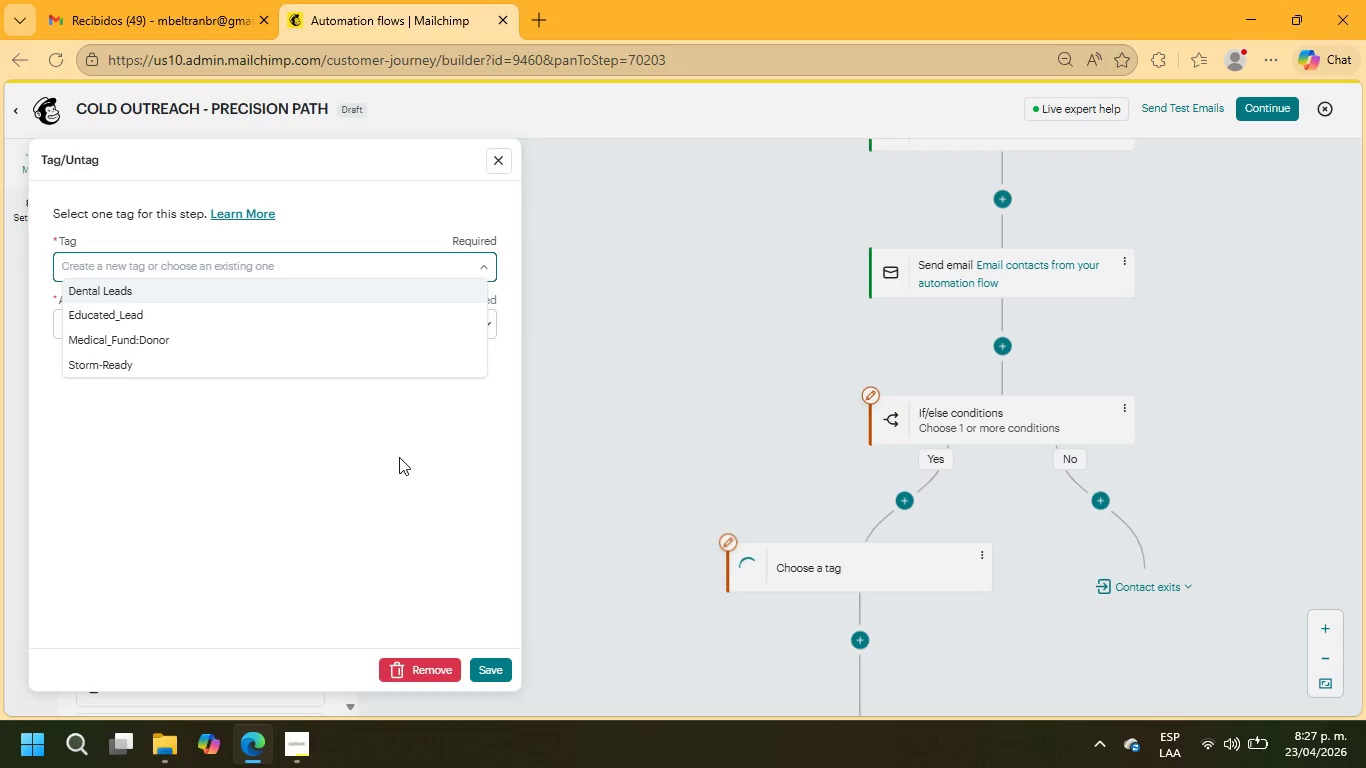 
left_click([1000, 271])
 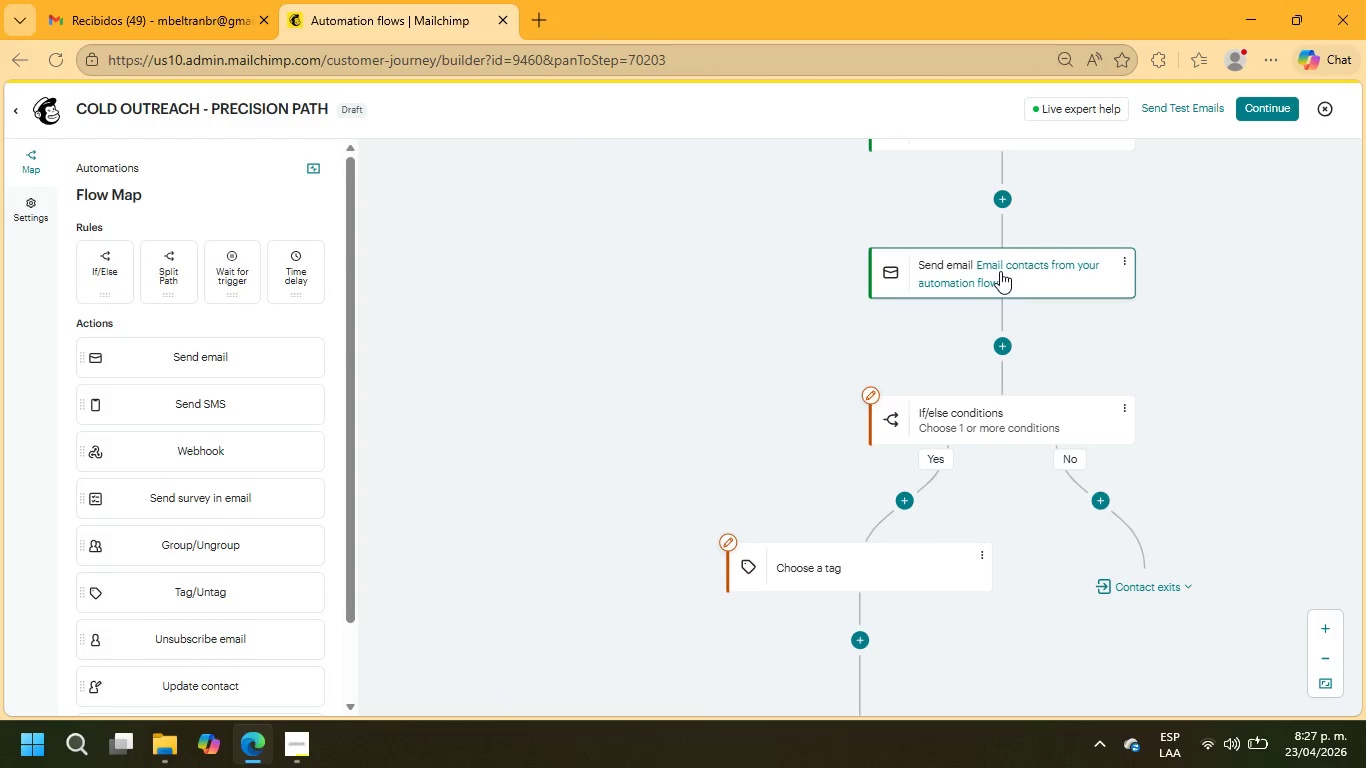 
left_click([1000, 271])
 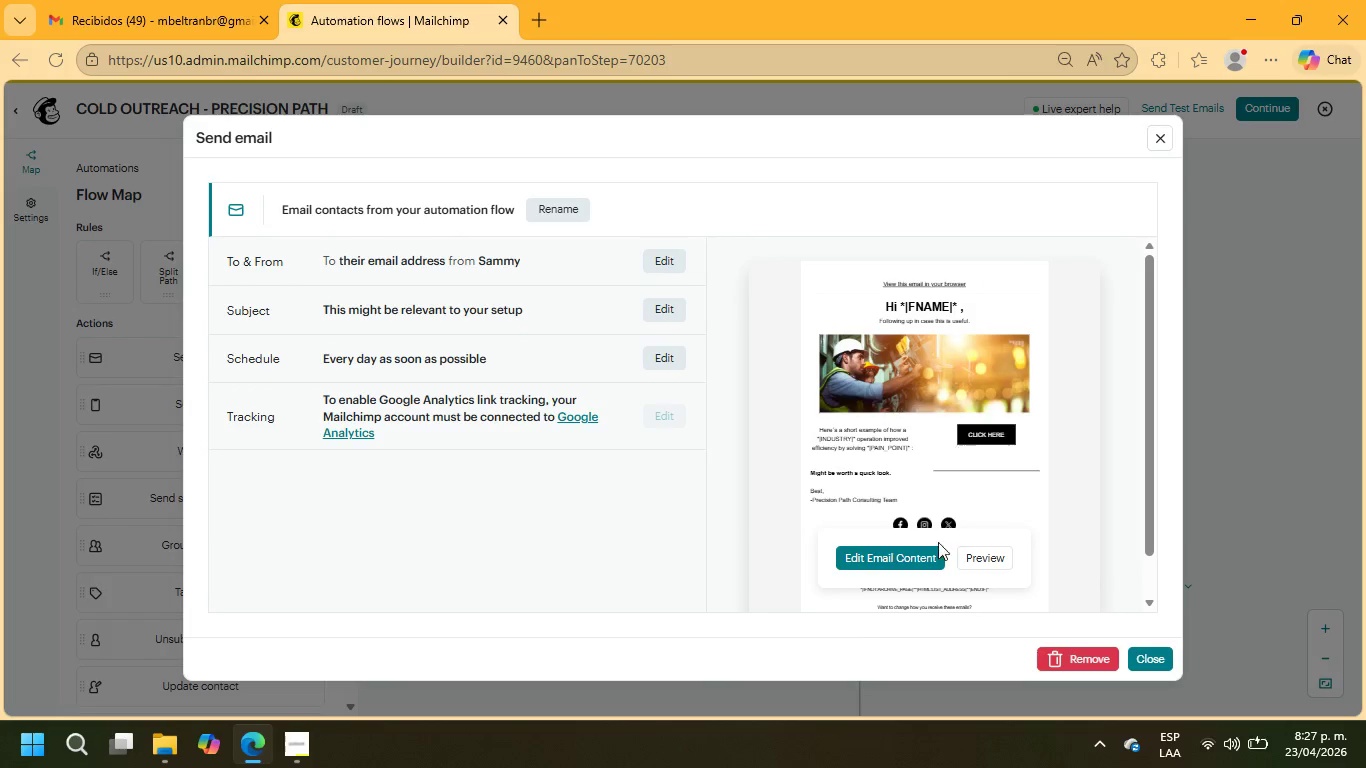 
left_click([908, 560])
 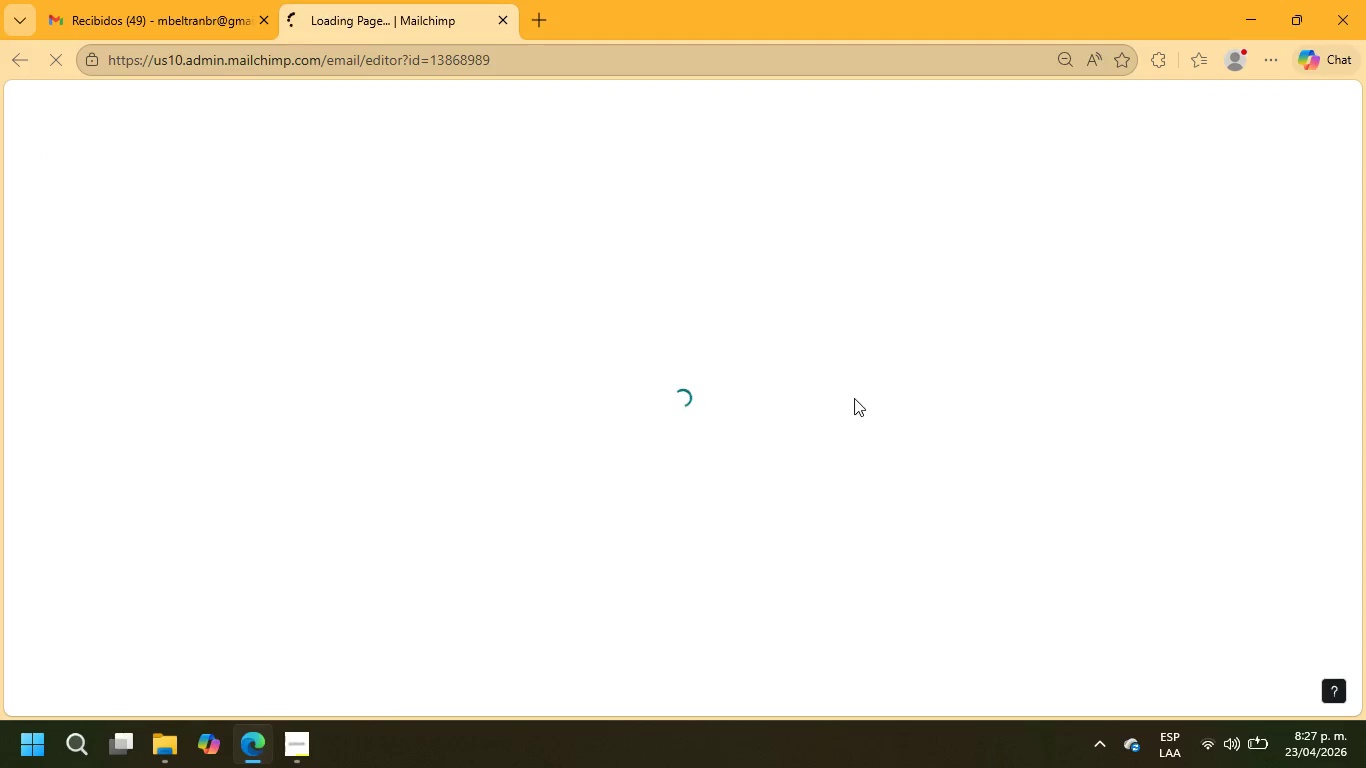 
scroll: coordinate [941, 466], scroll_direction: down, amount: 8.0
 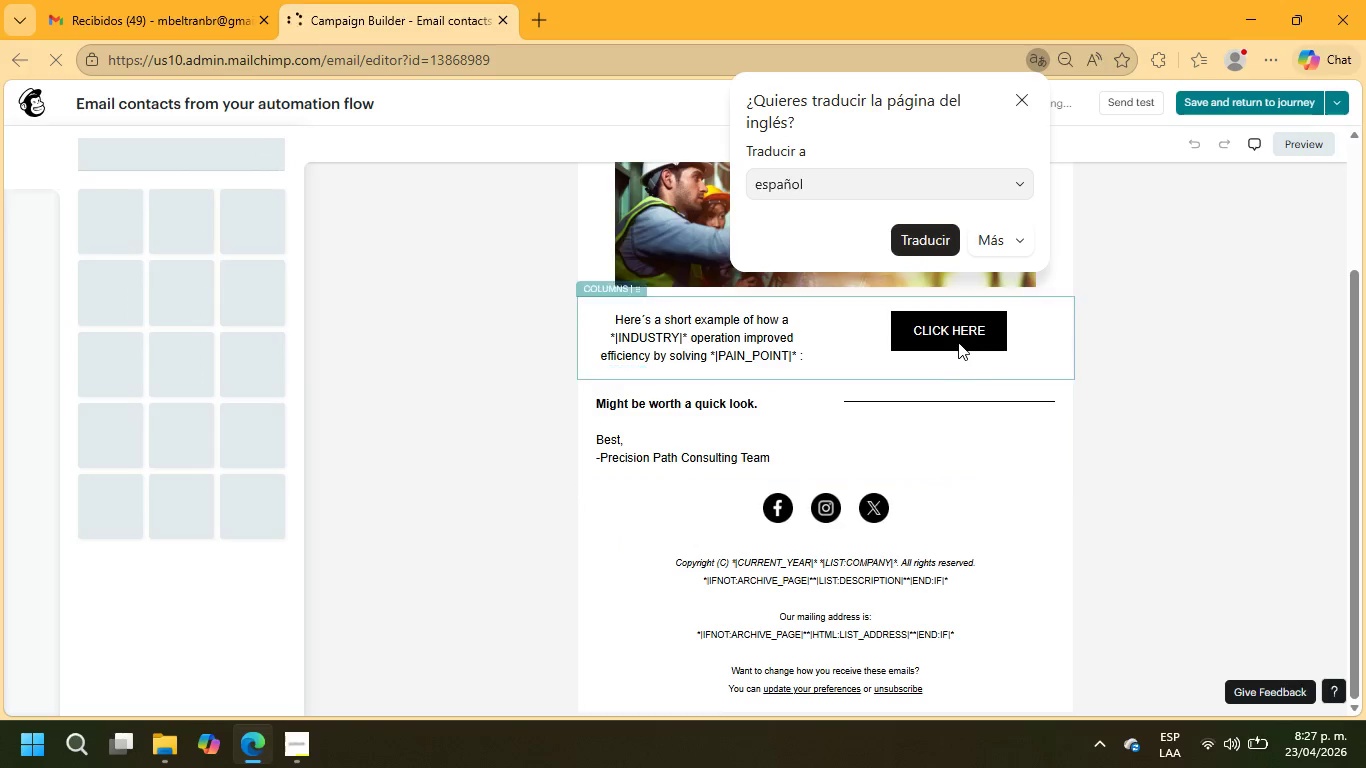 
left_click([958, 342])
 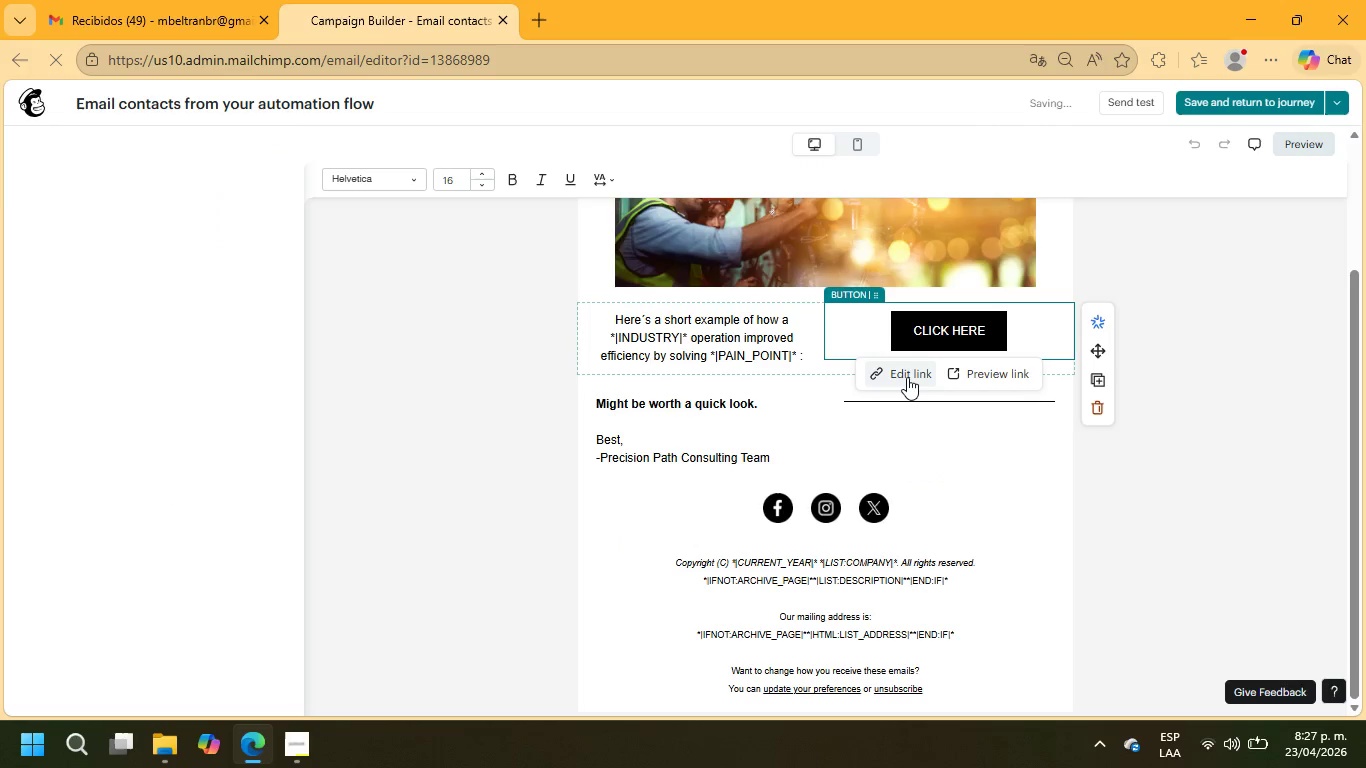 
left_click([907, 377])
 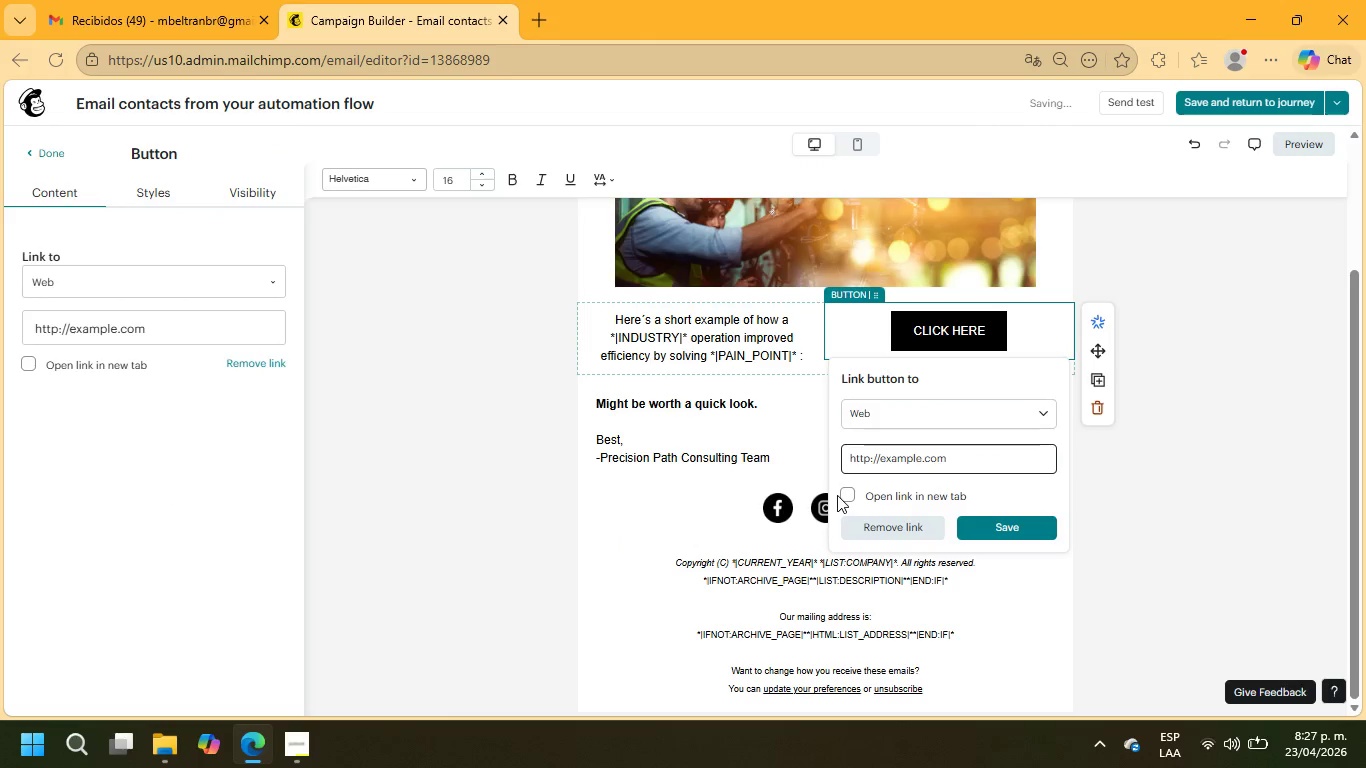 
wait(5.44)
 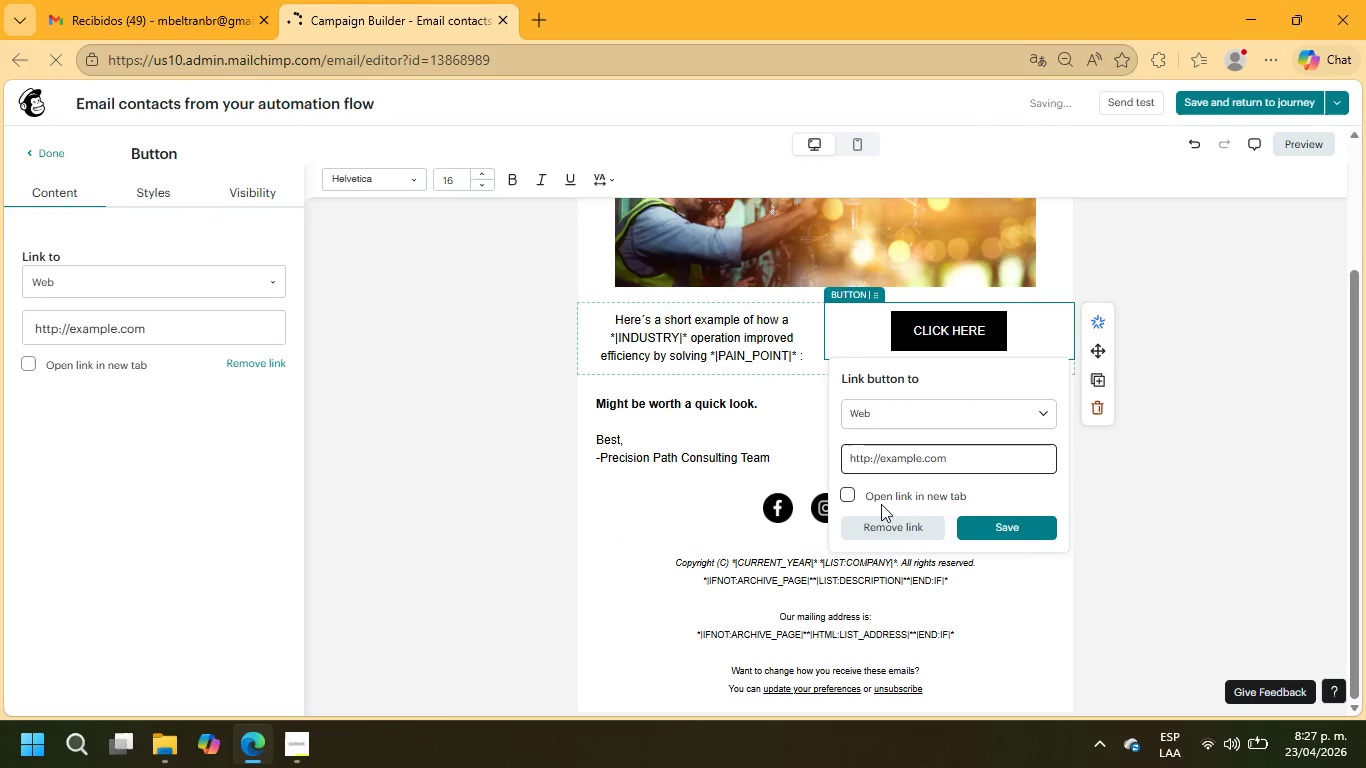 
left_click([1013, 529])
 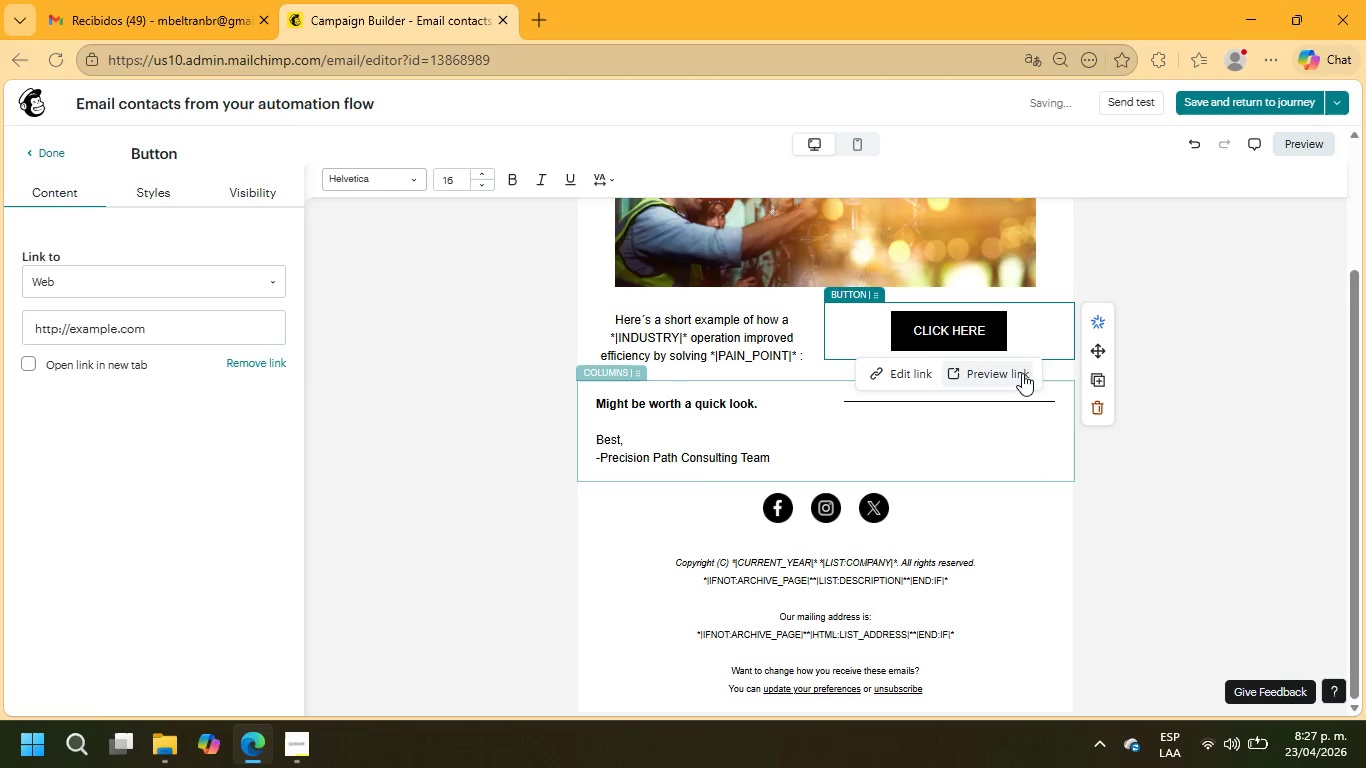 
left_click([1015, 372])
 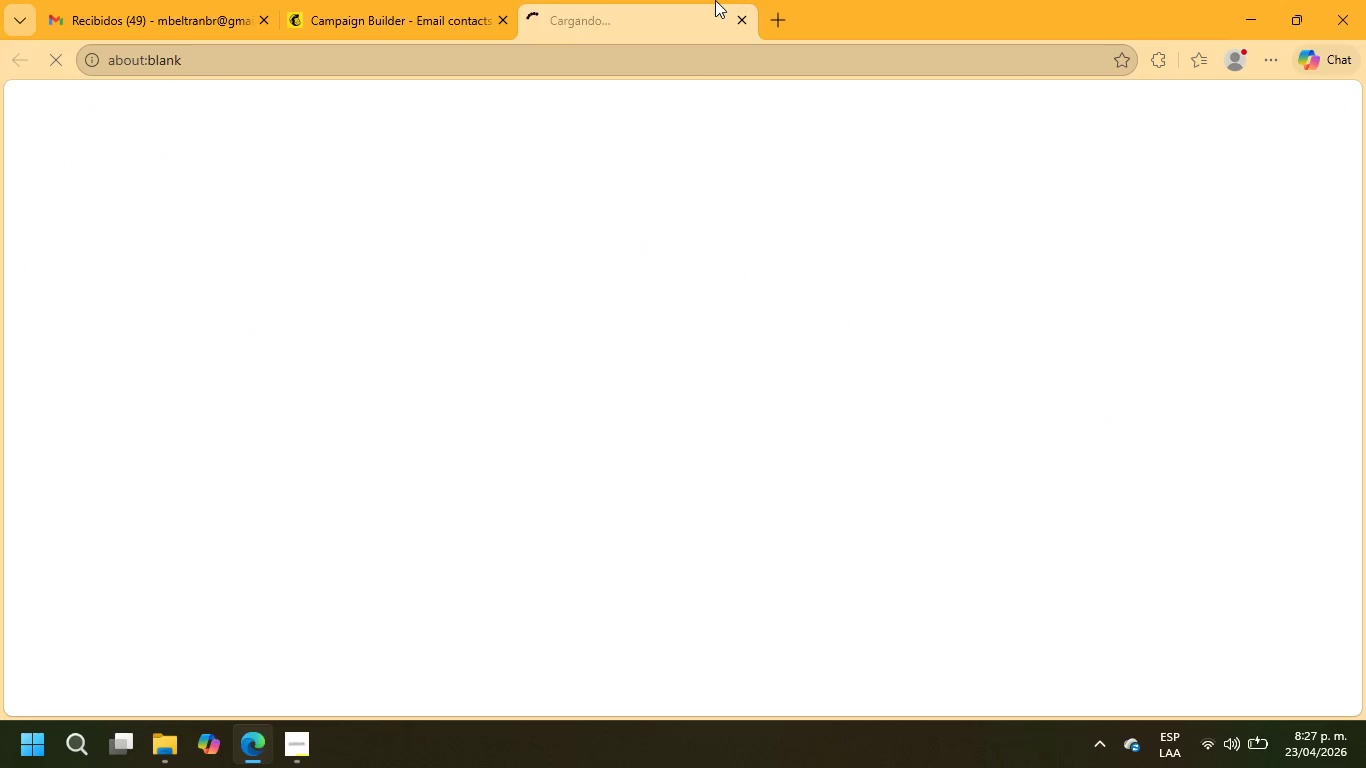 
left_click([746, 27])
 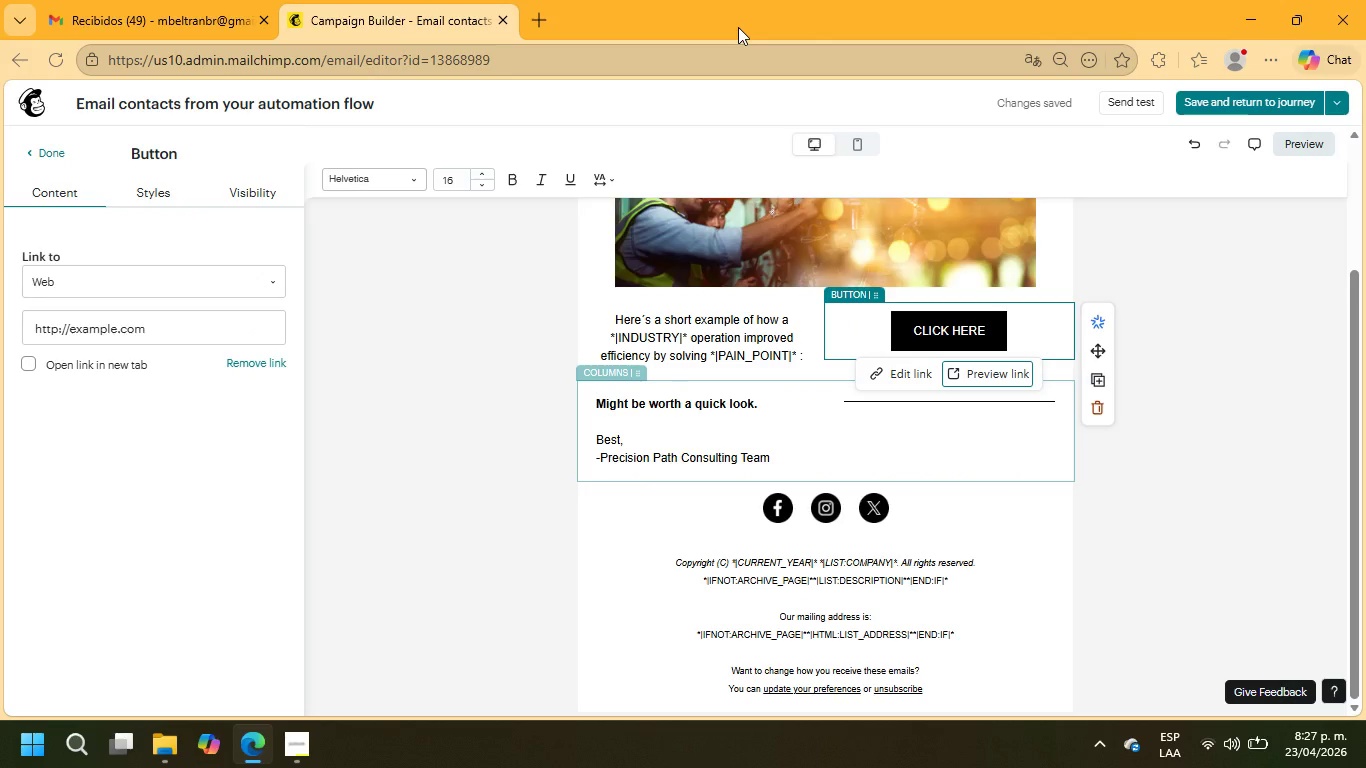 
wait(9.98)
 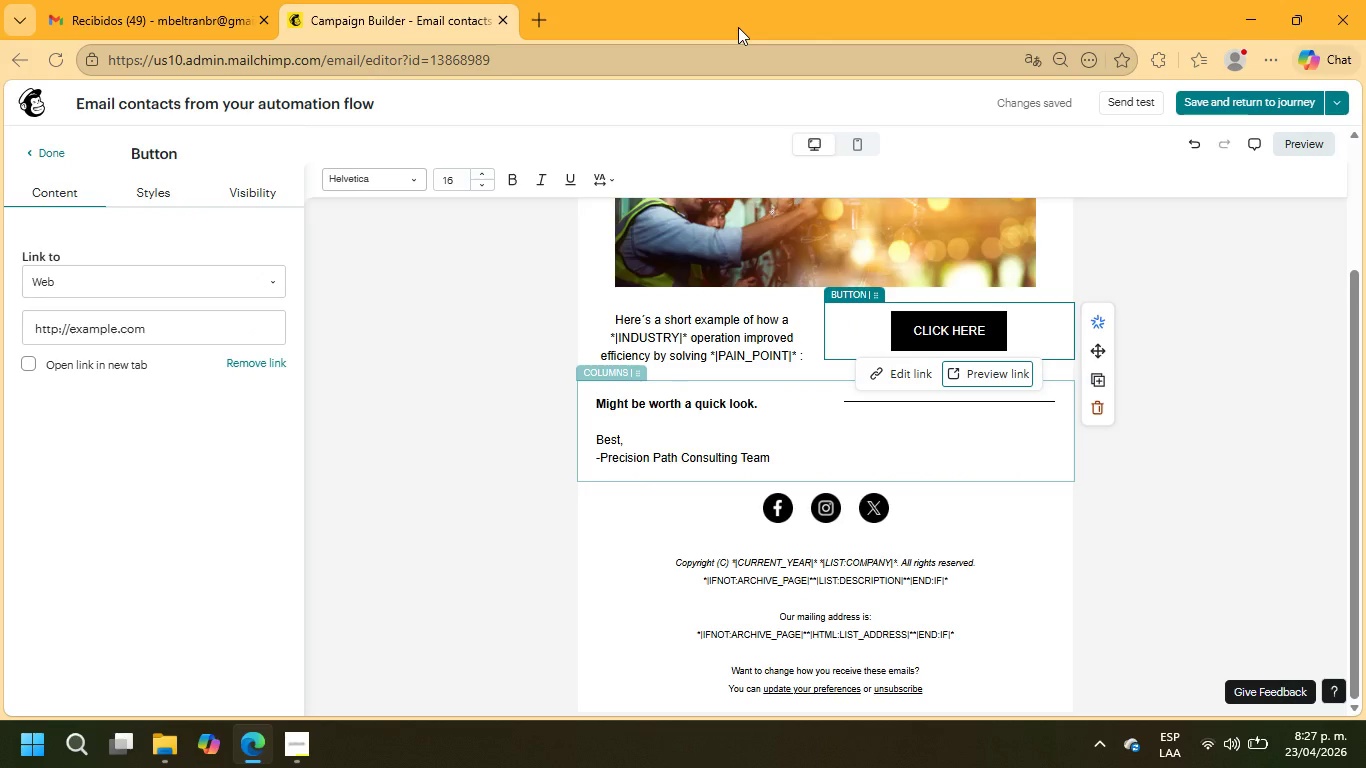 
left_click([164, 189])
 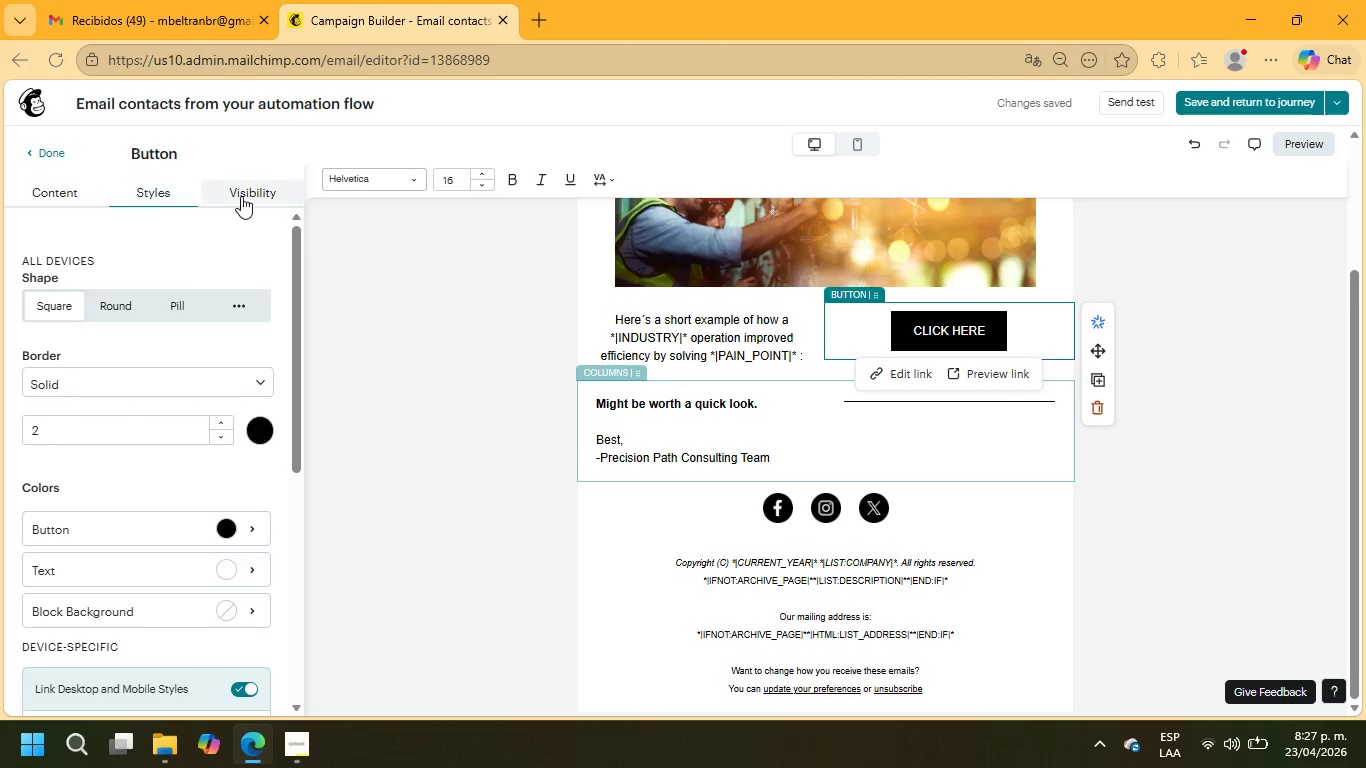 
mouse_move([220, 211])
 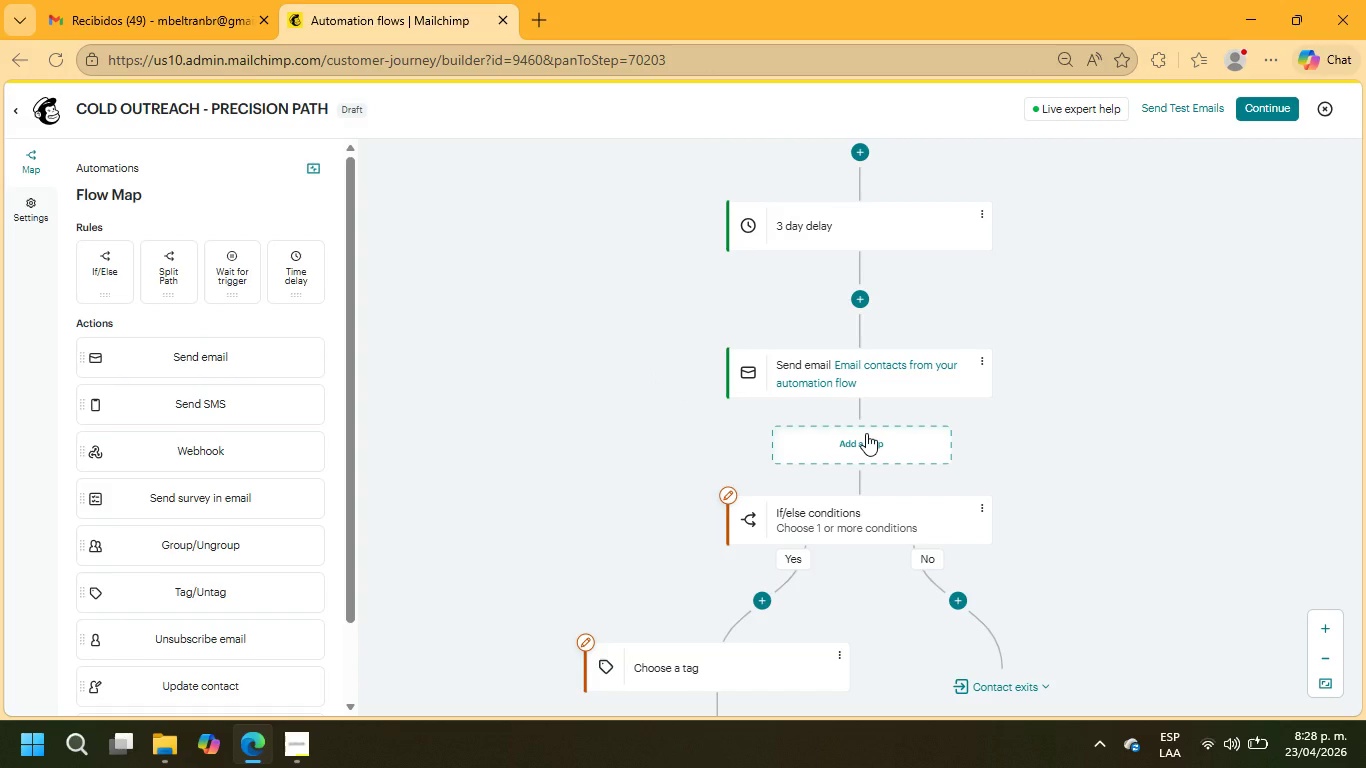 
wait(33.14)
 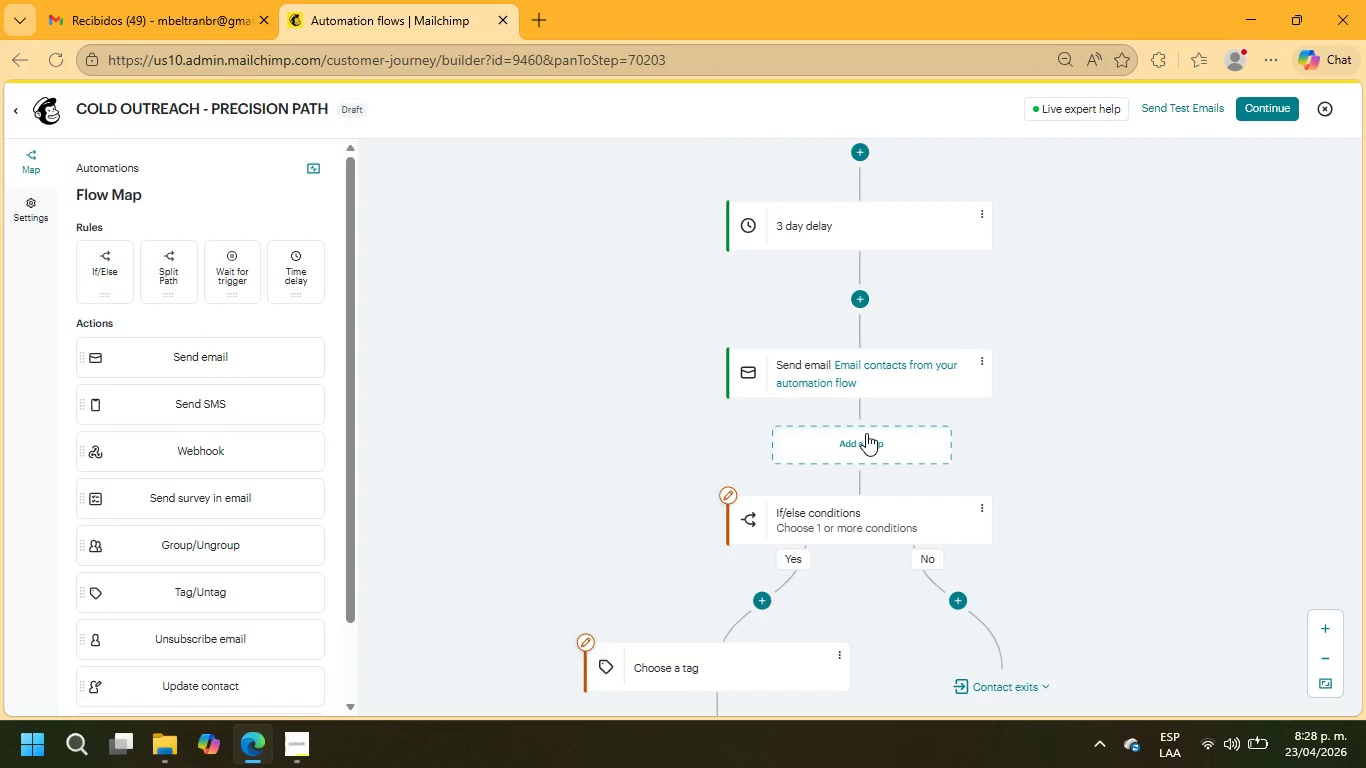 
left_click([869, 515])
 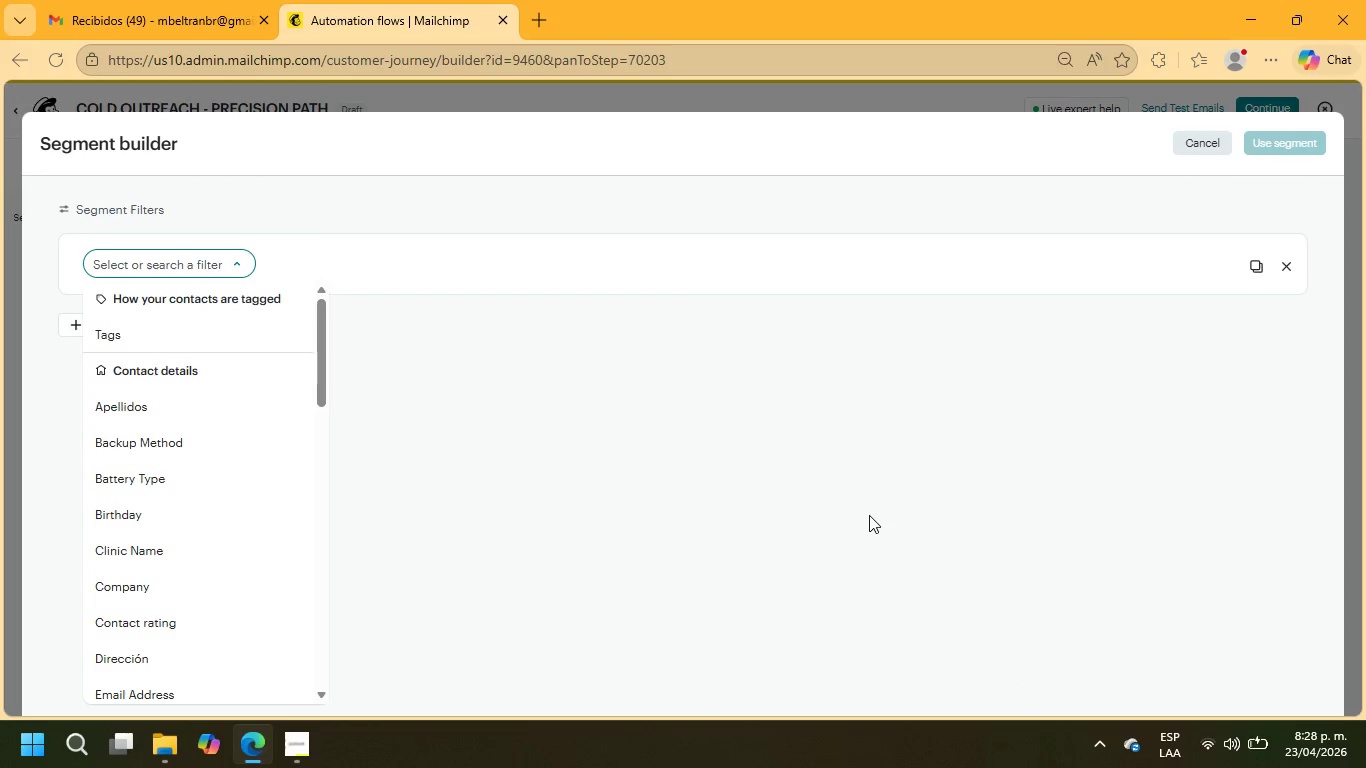 
left_click([1202, 154])
 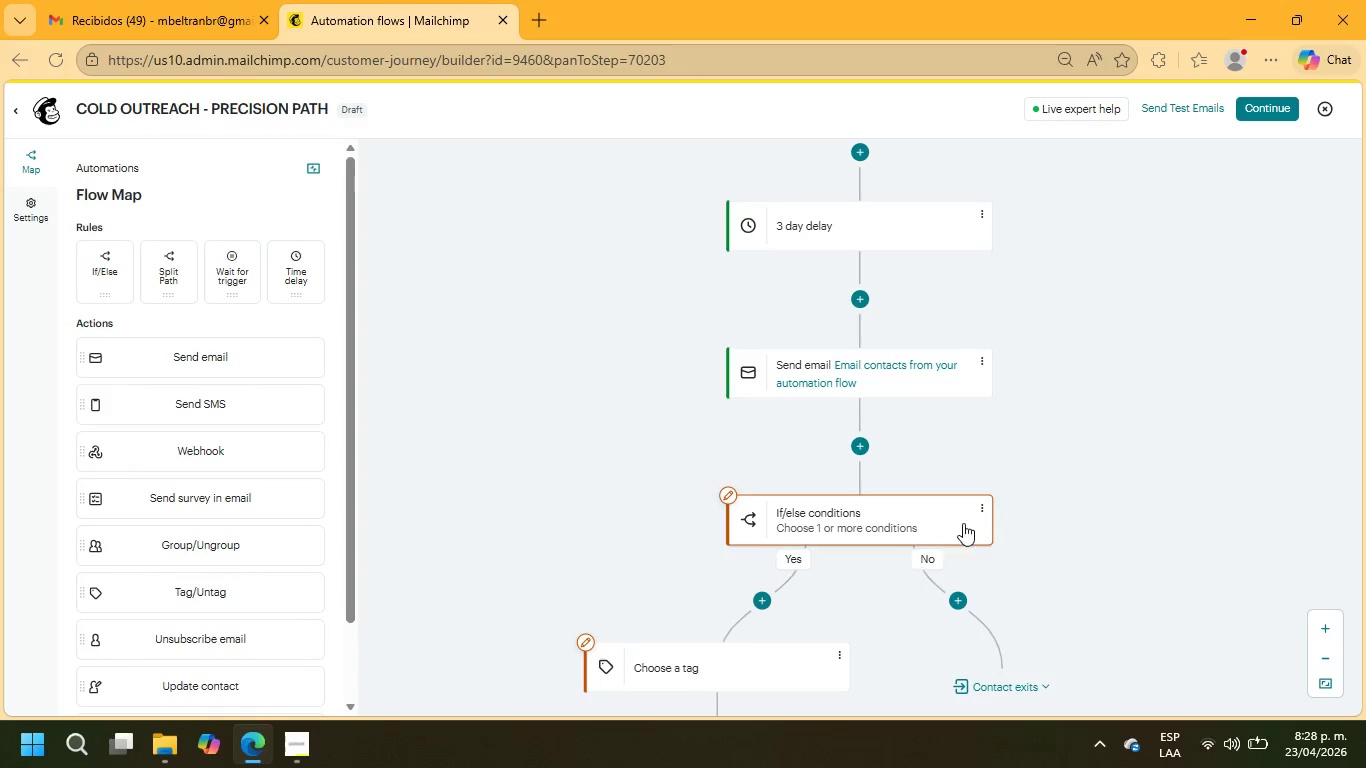 
left_click([980, 507])
 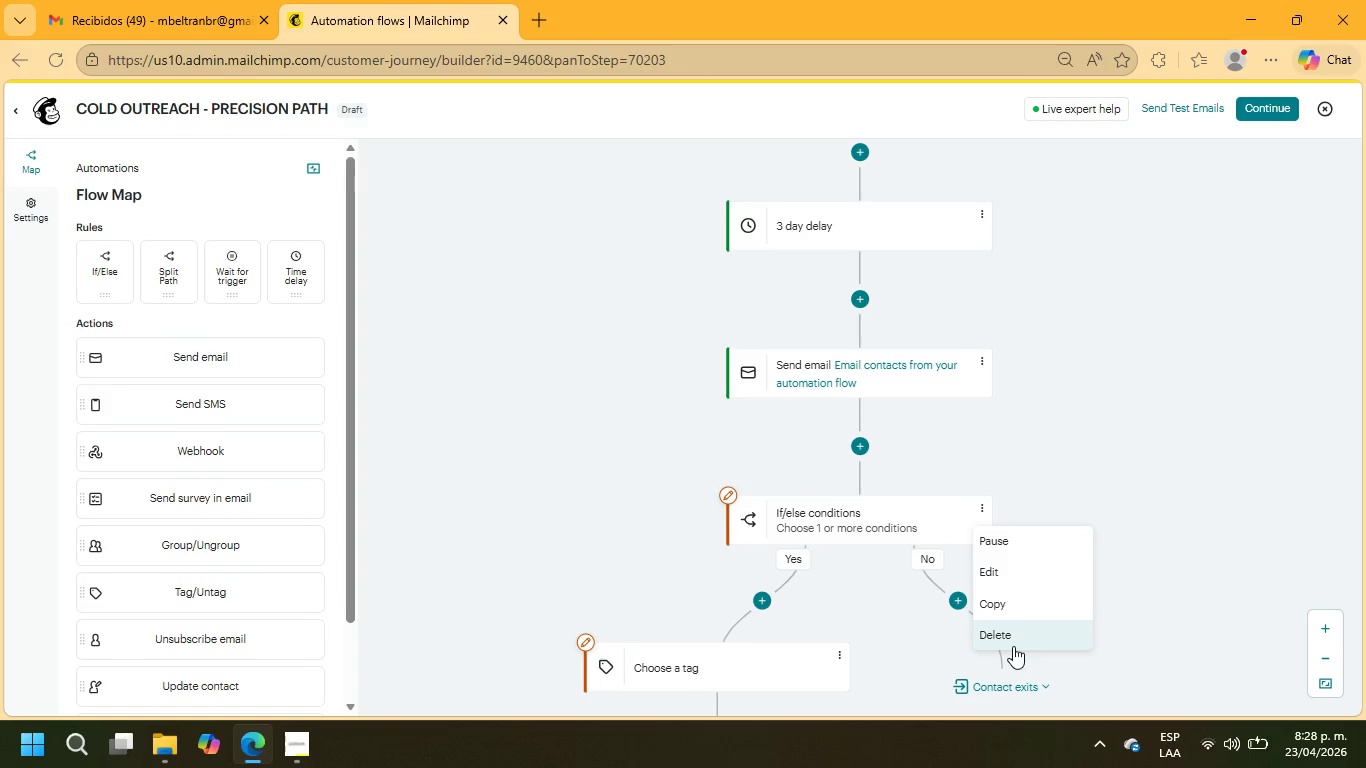 
left_click([1014, 636])
 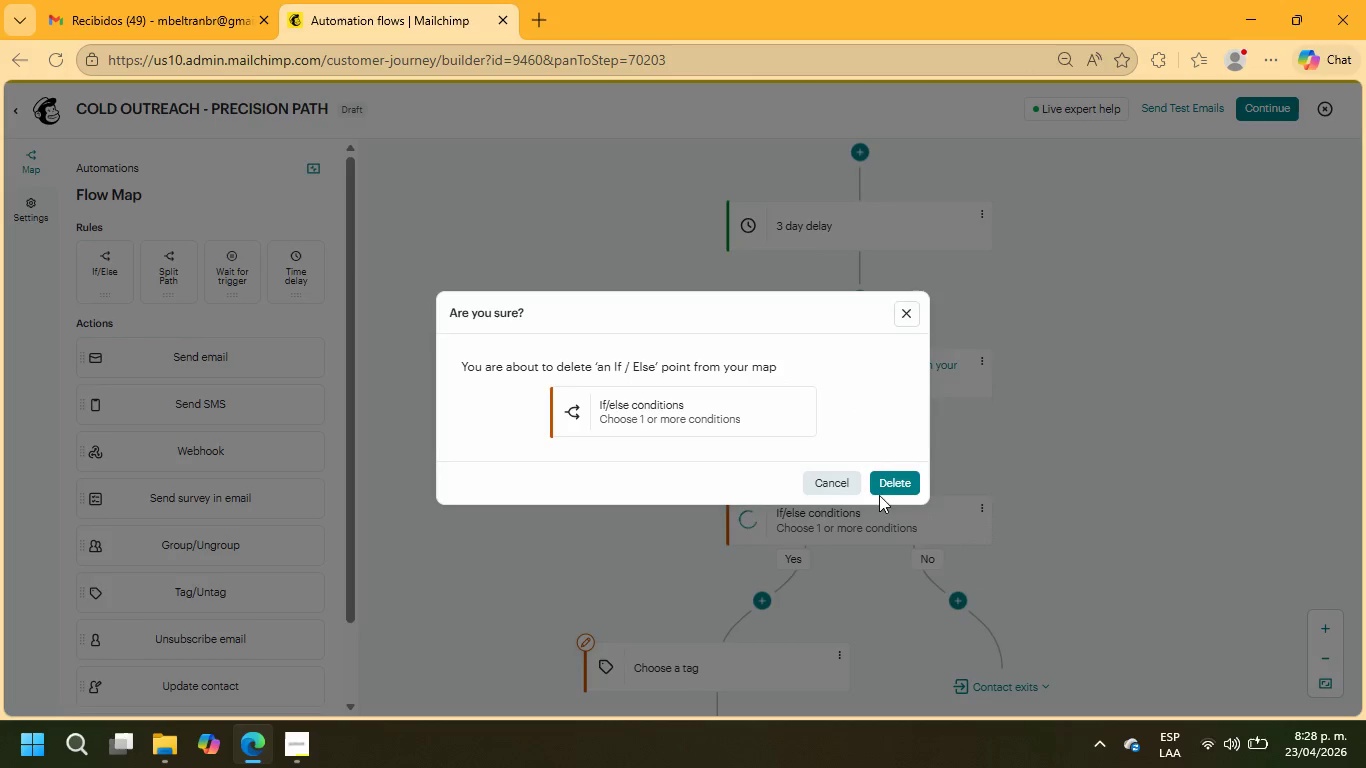 
left_click([895, 487])
 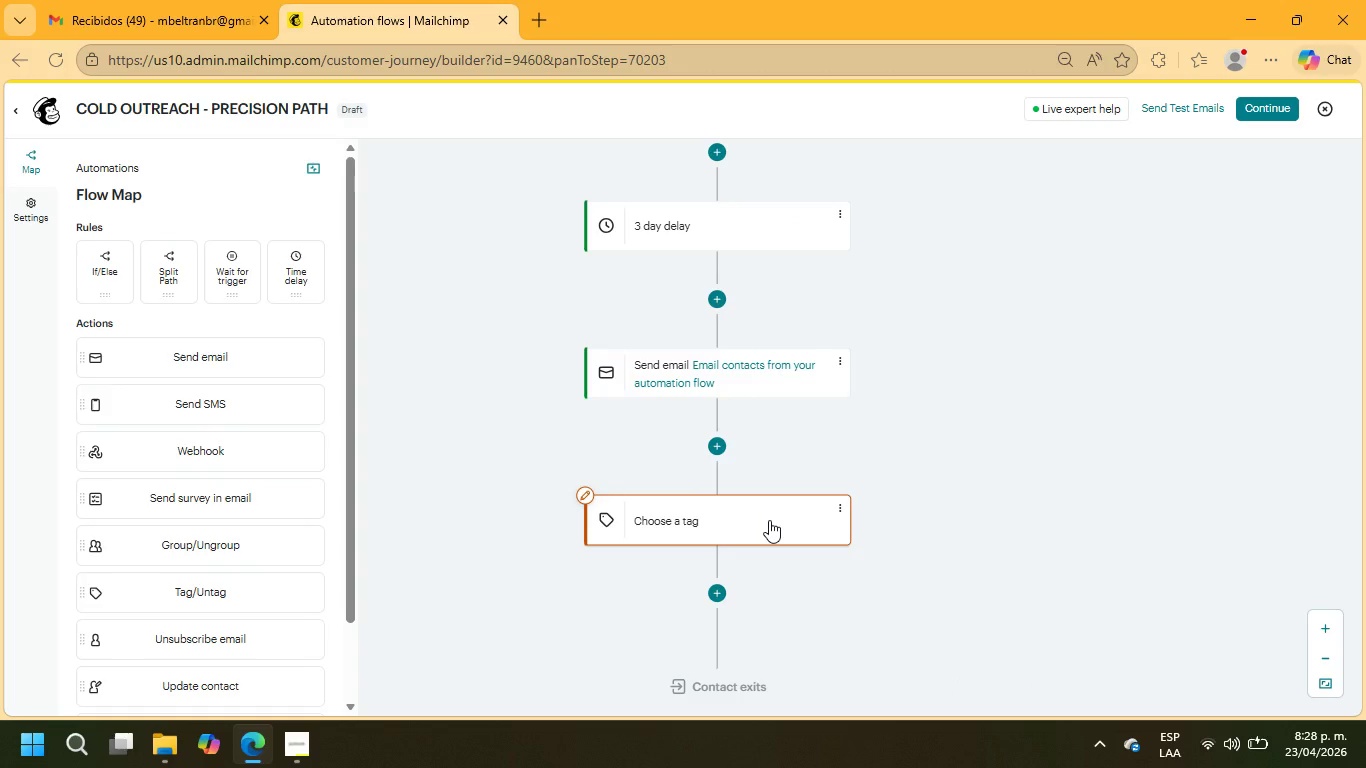 
wait(6.44)
 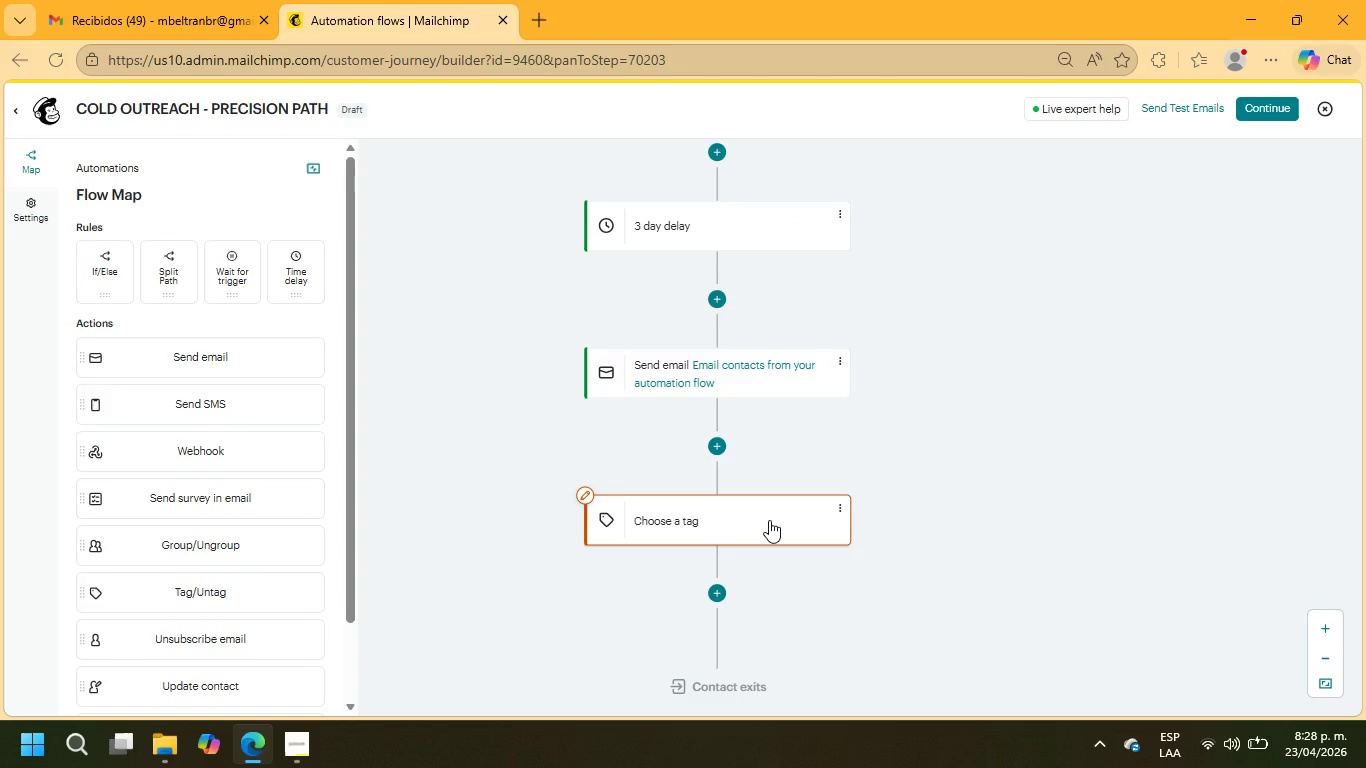 
left_click([769, 519])
 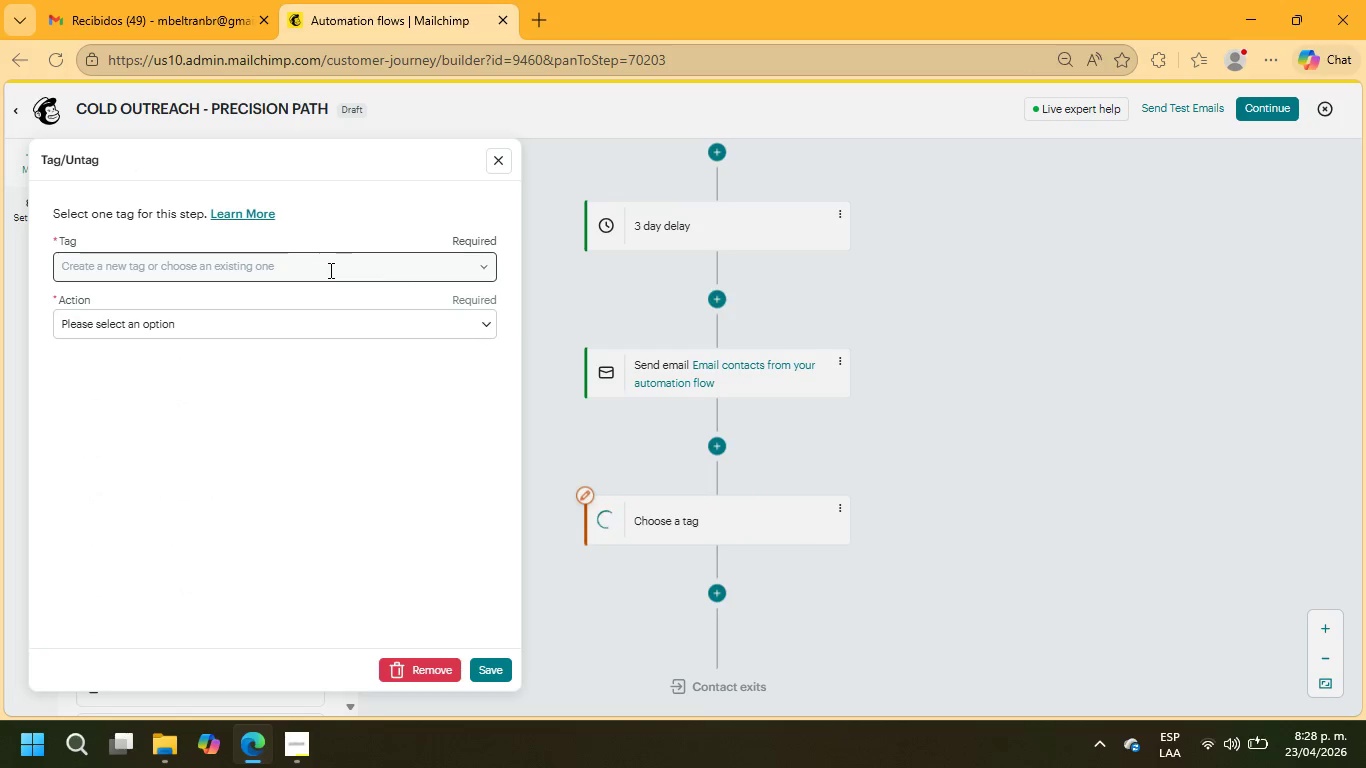 
wait(5.7)
 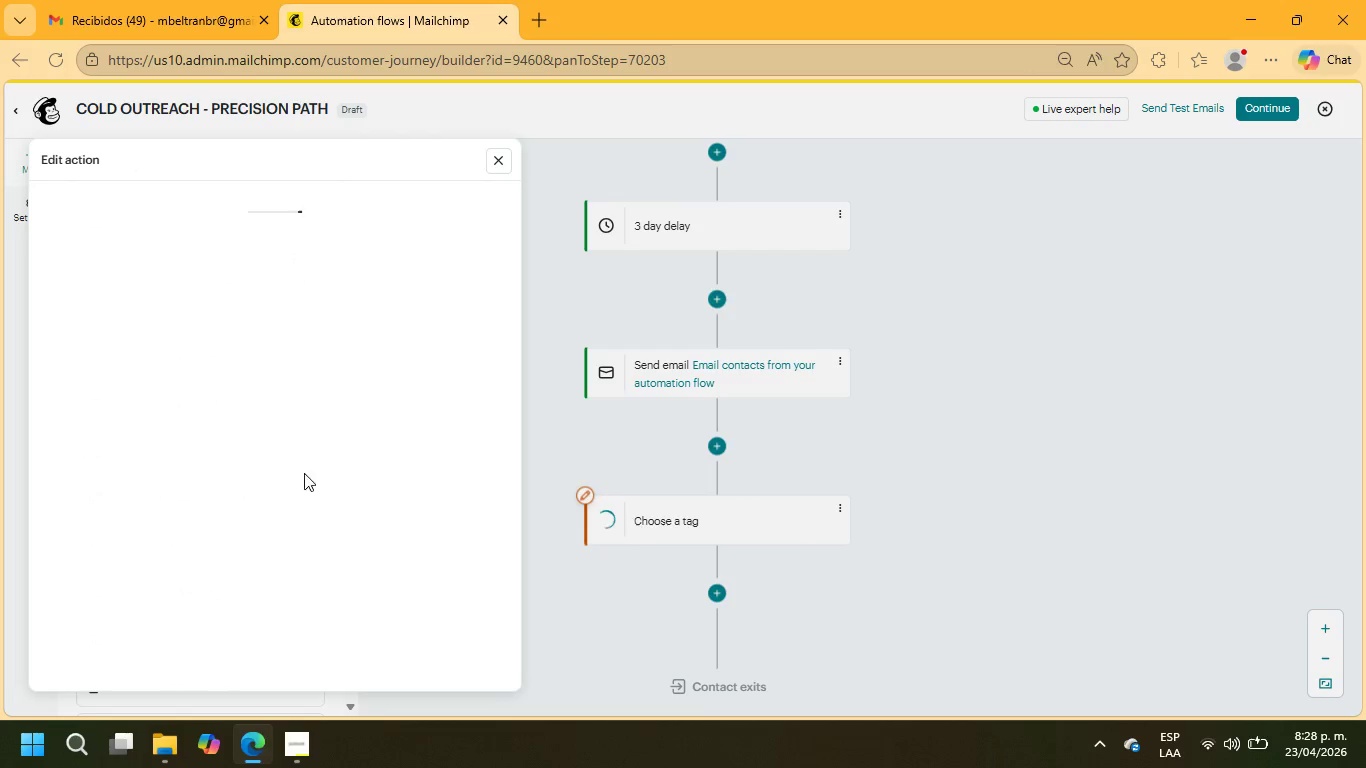 
left_click([499, 161])
 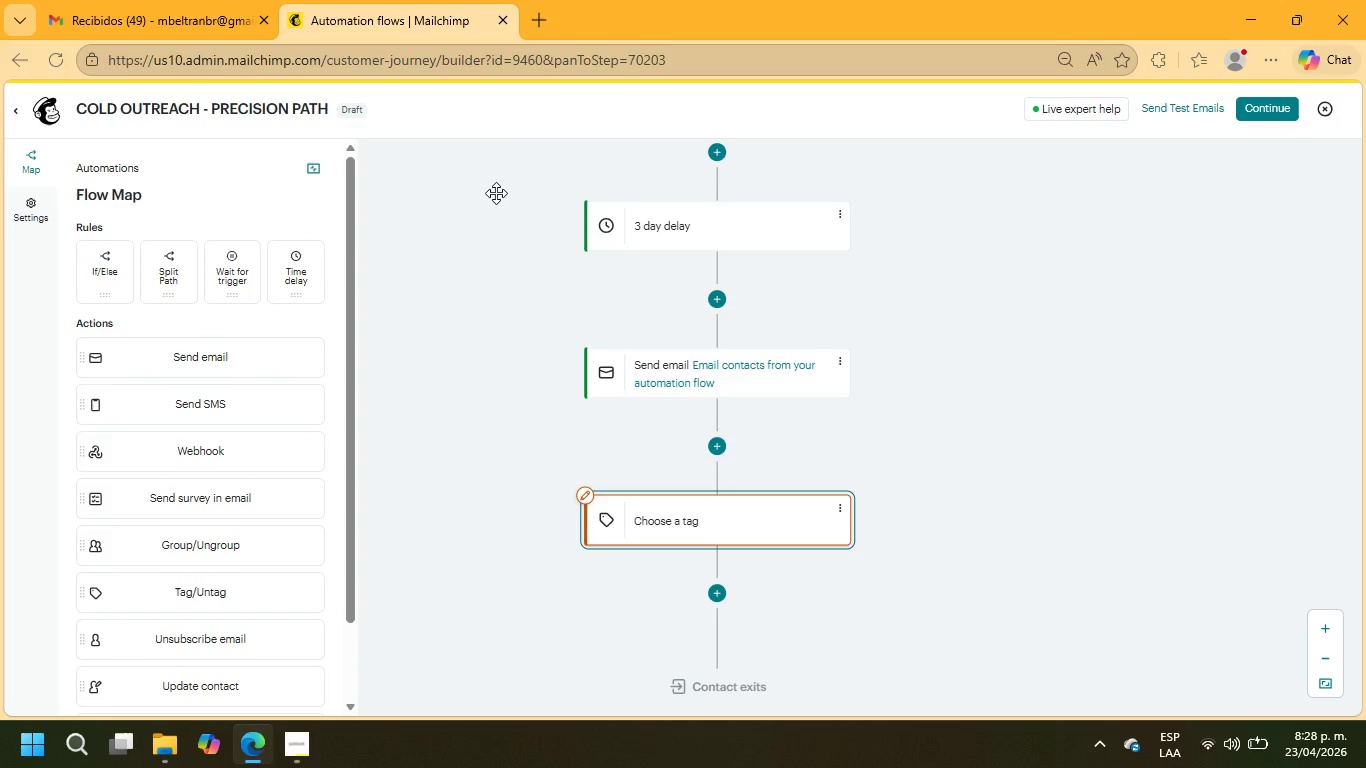 
wait(8.23)
 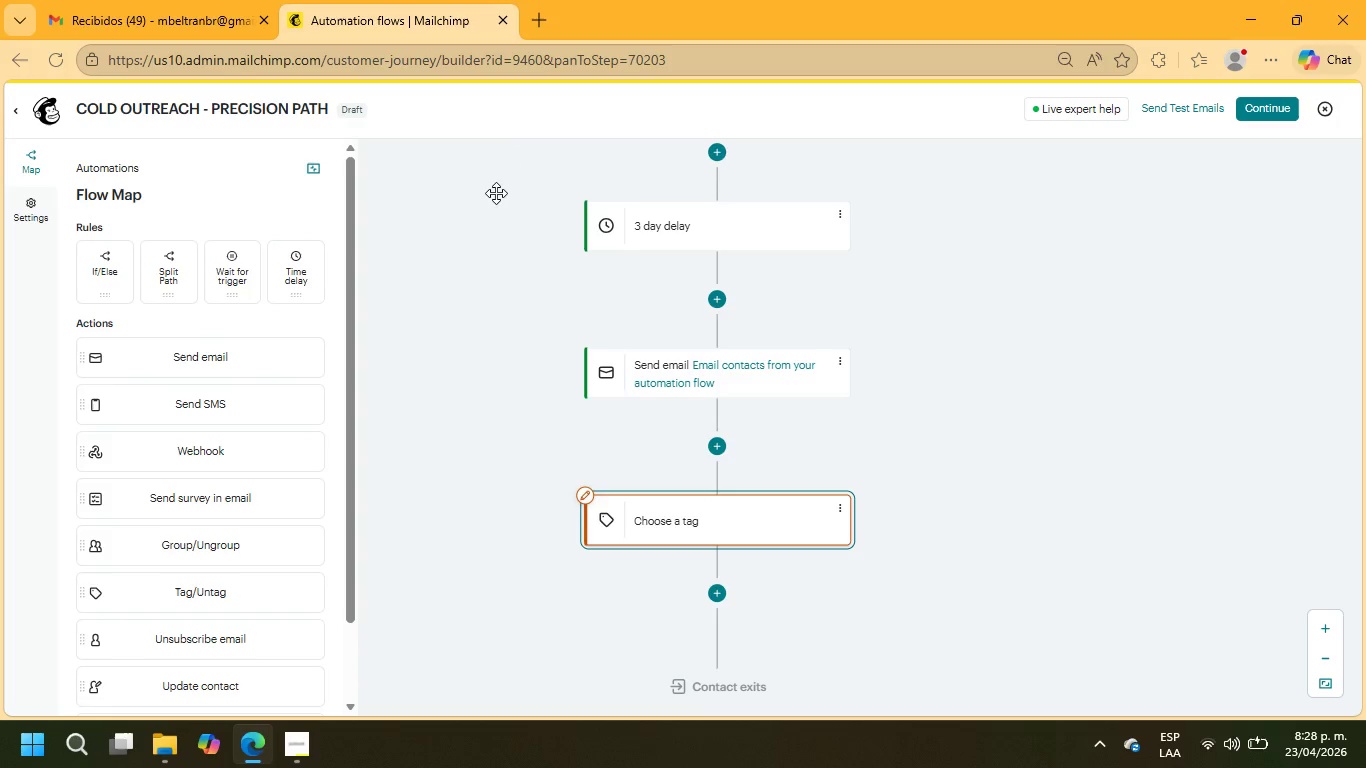 
left_click([845, 504])
 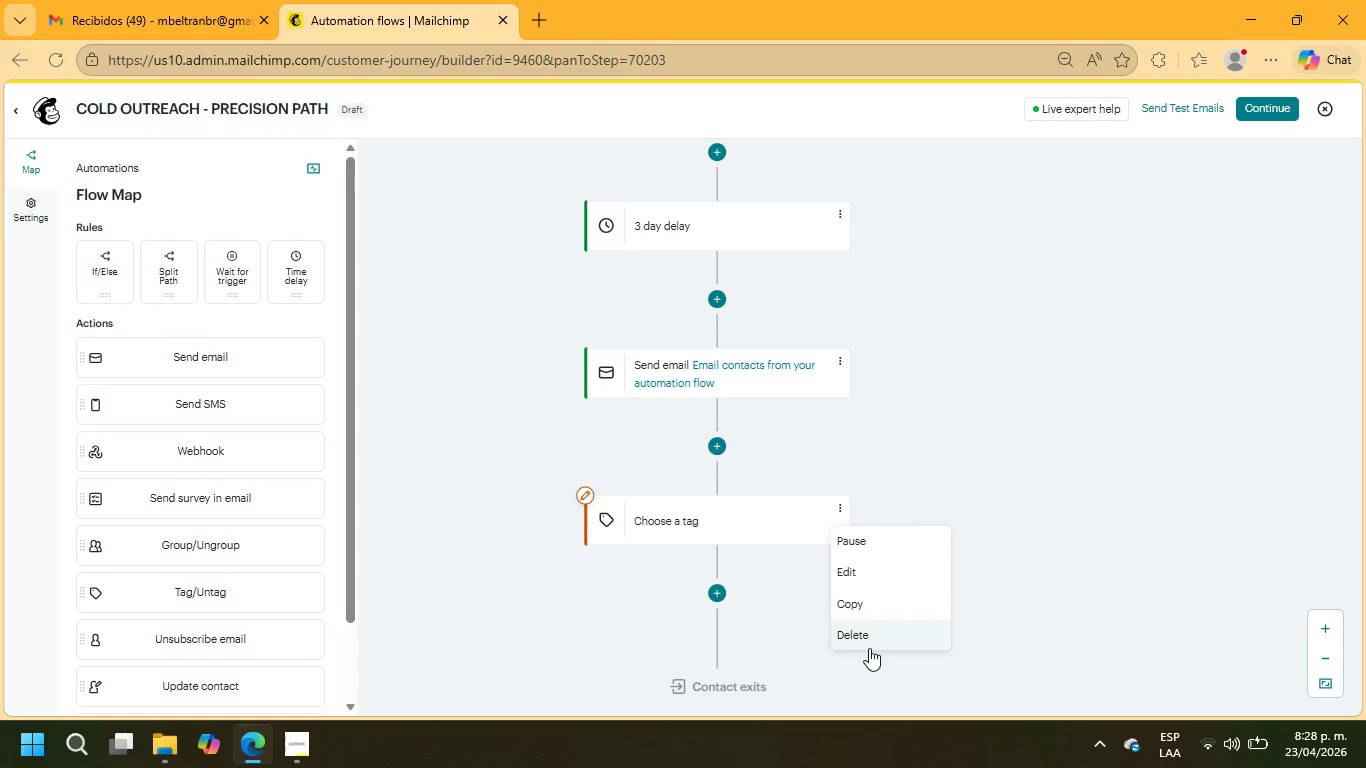 
left_click([877, 641])
 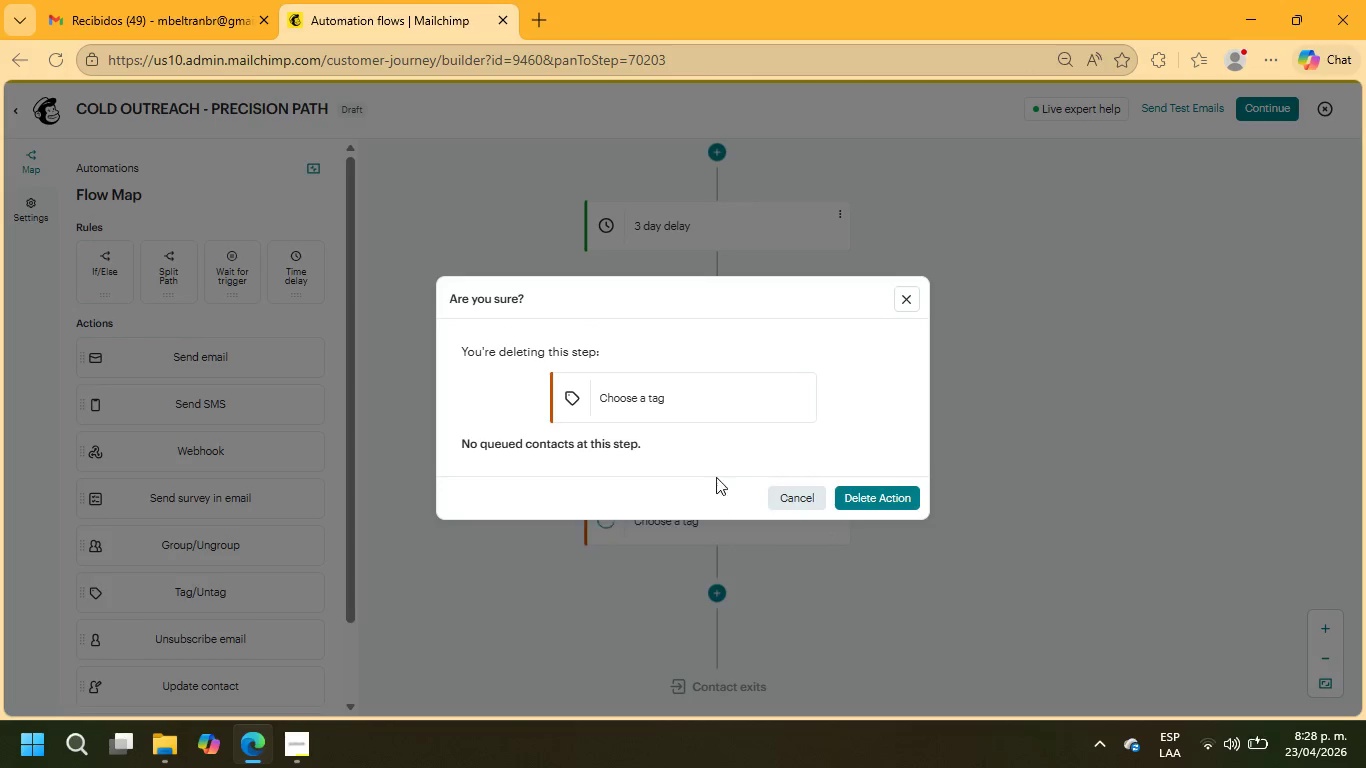 
left_click([869, 504])
 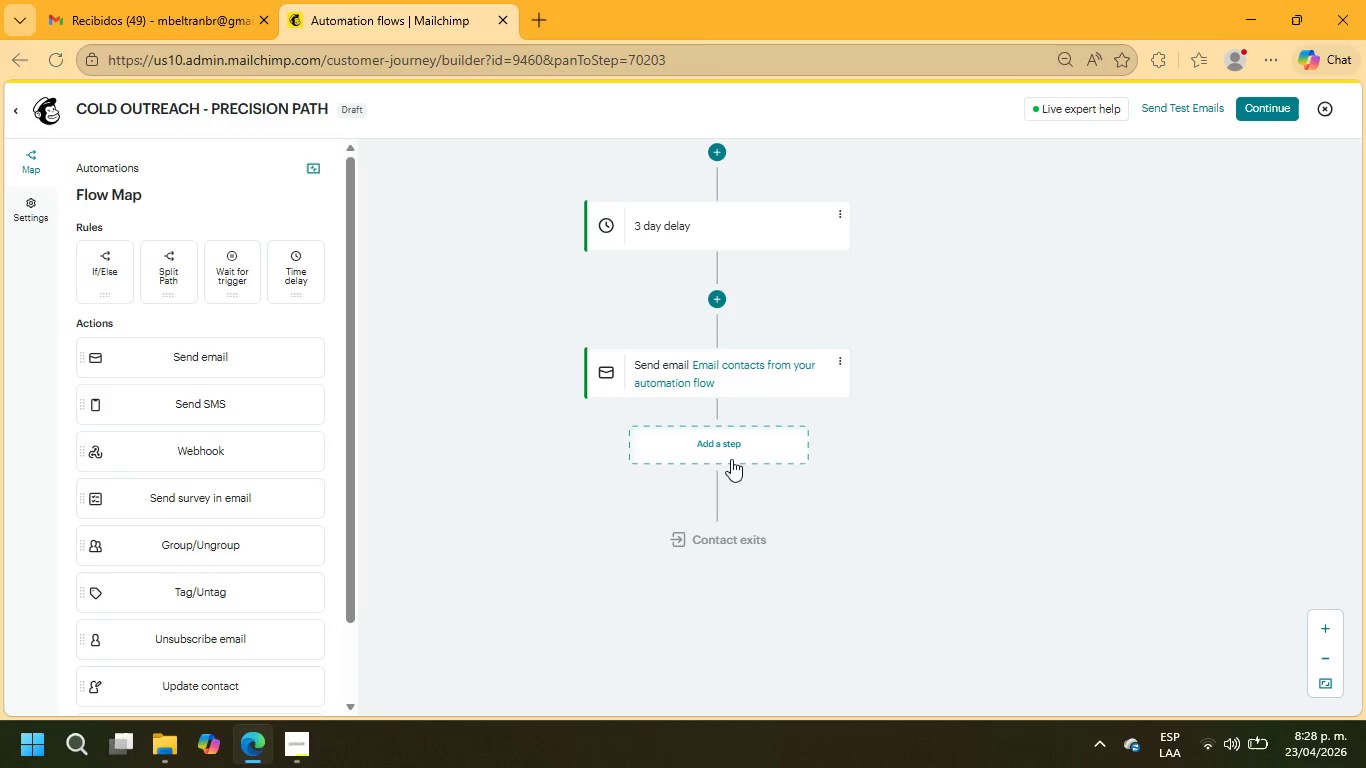 
left_click([724, 445])
 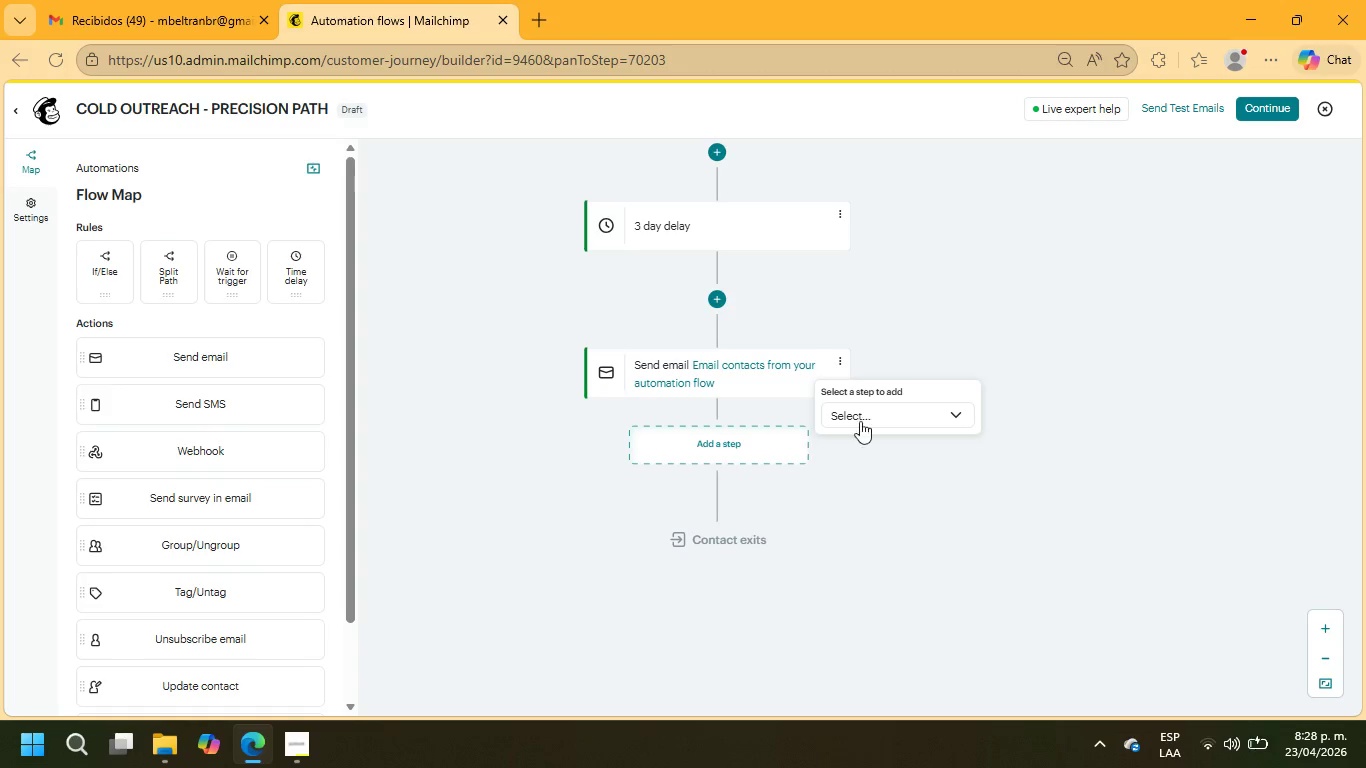 
left_click([867, 414])
 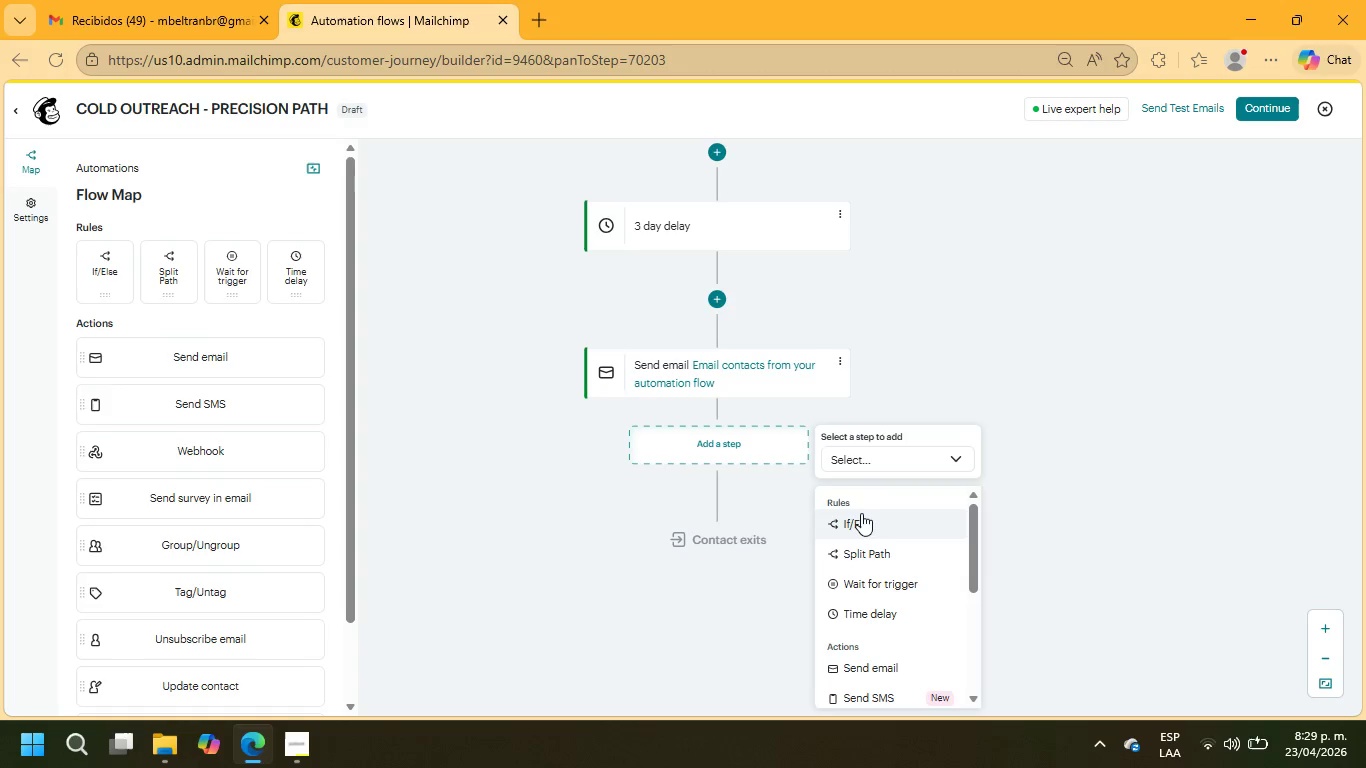 
left_click([861, 514])
 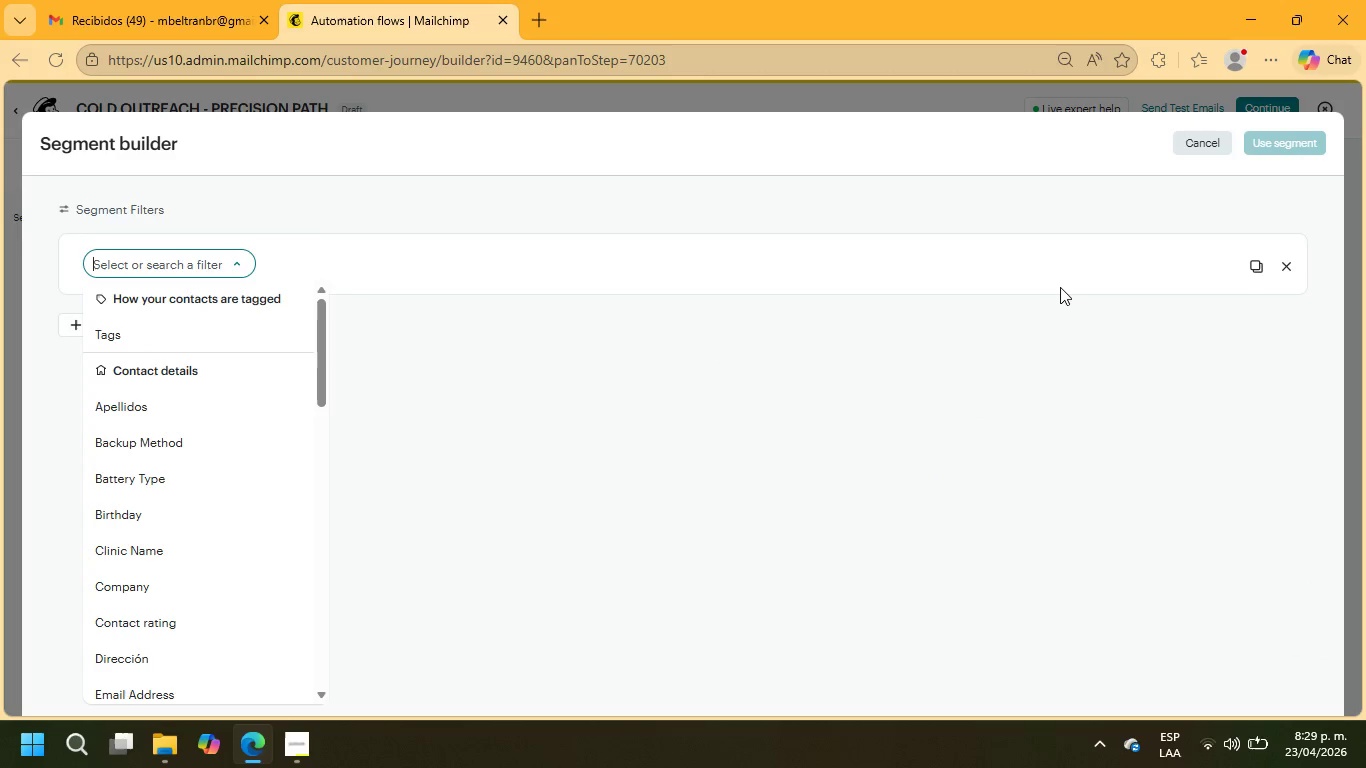 
wait(11.81)
 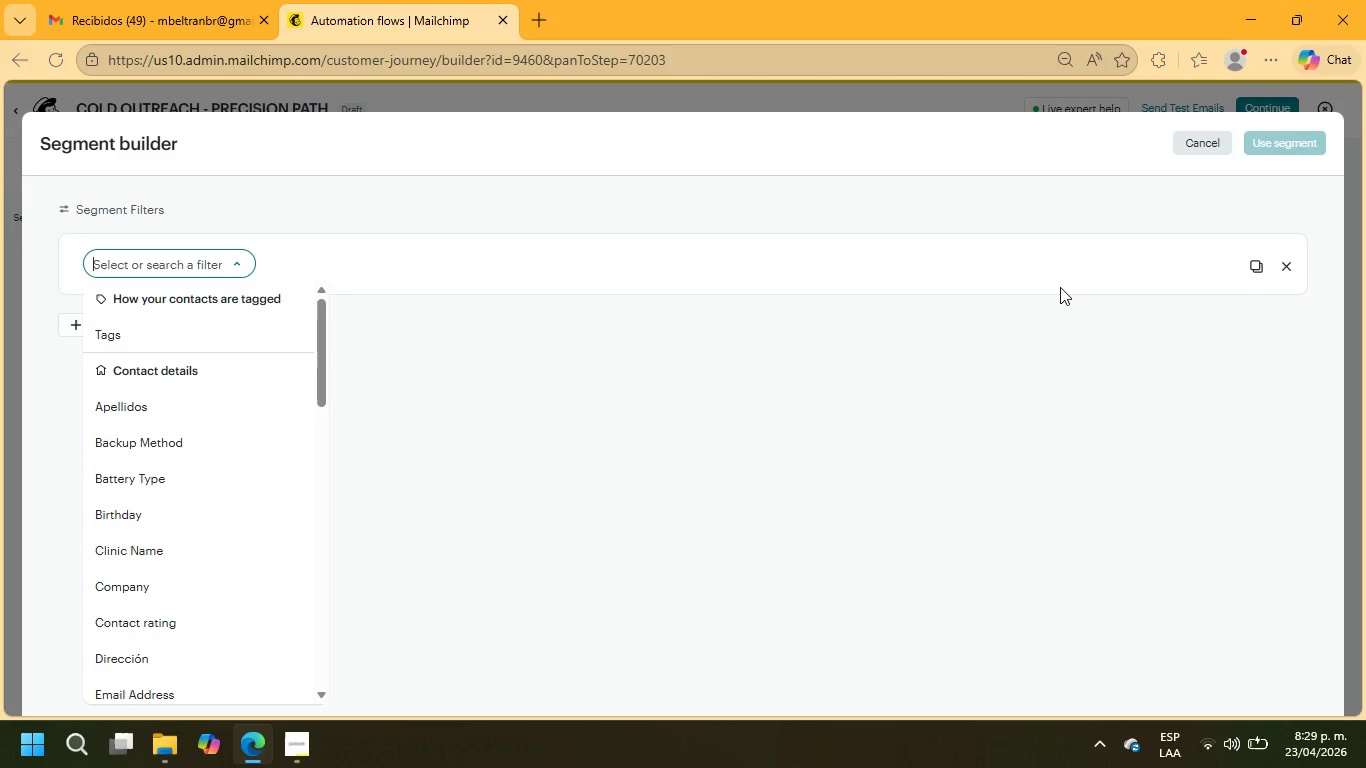 
left_click([133, 203])
 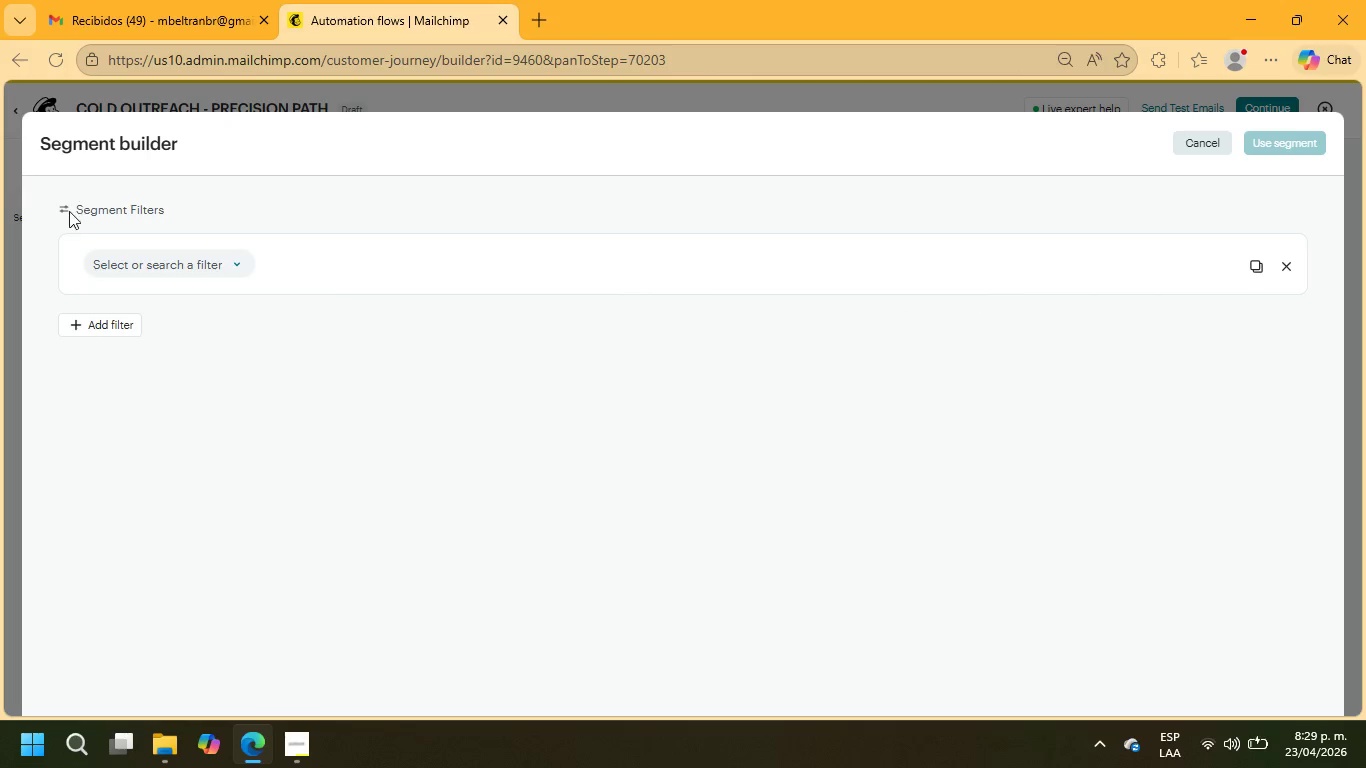 
left_click([69, 211])
 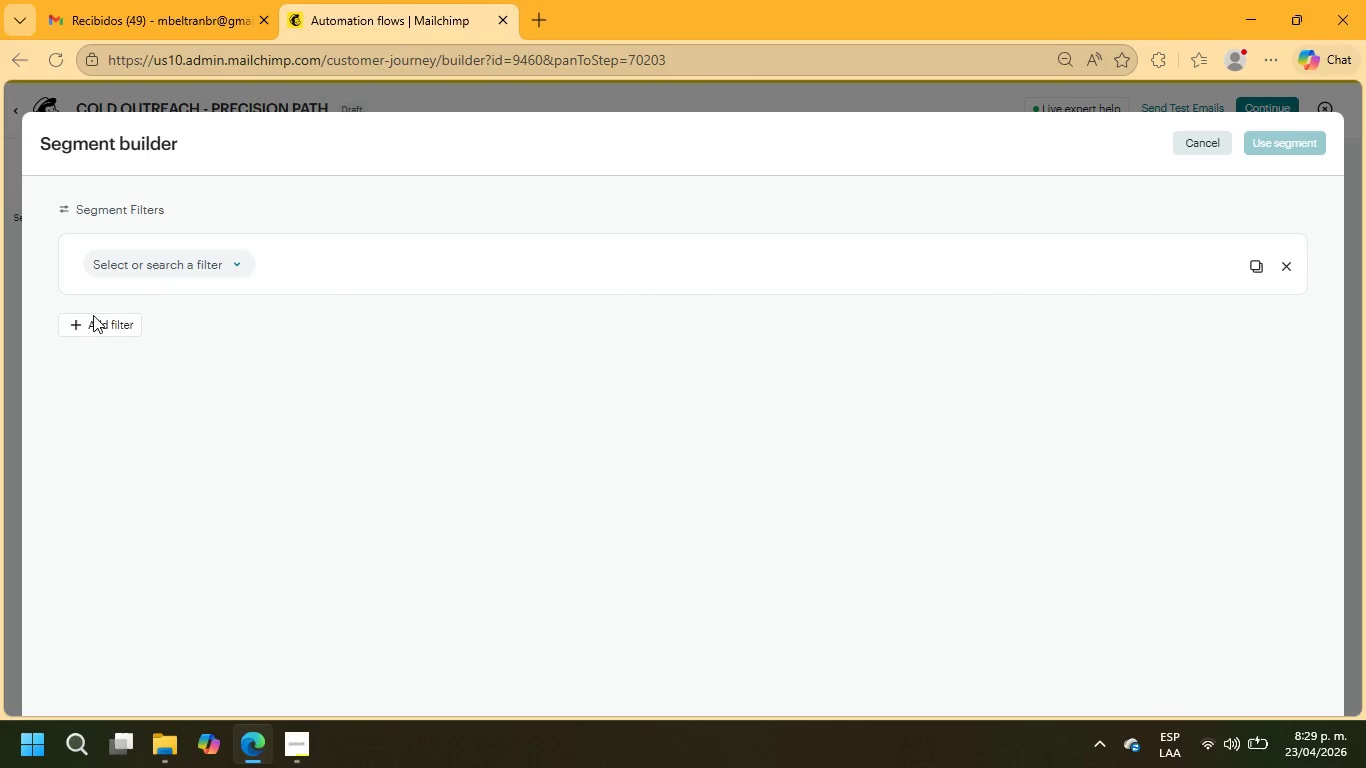 
left_click([93, 328])
 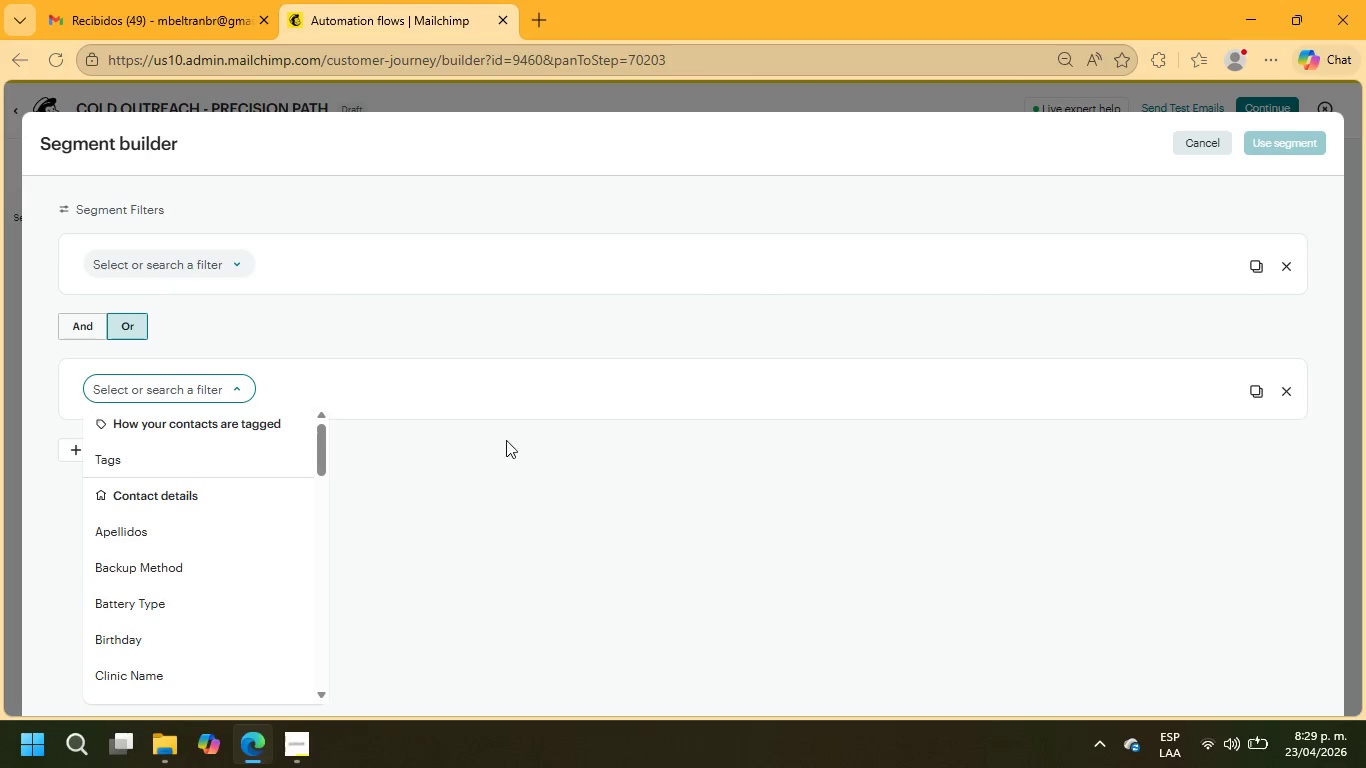 
left_click([561, 439])
 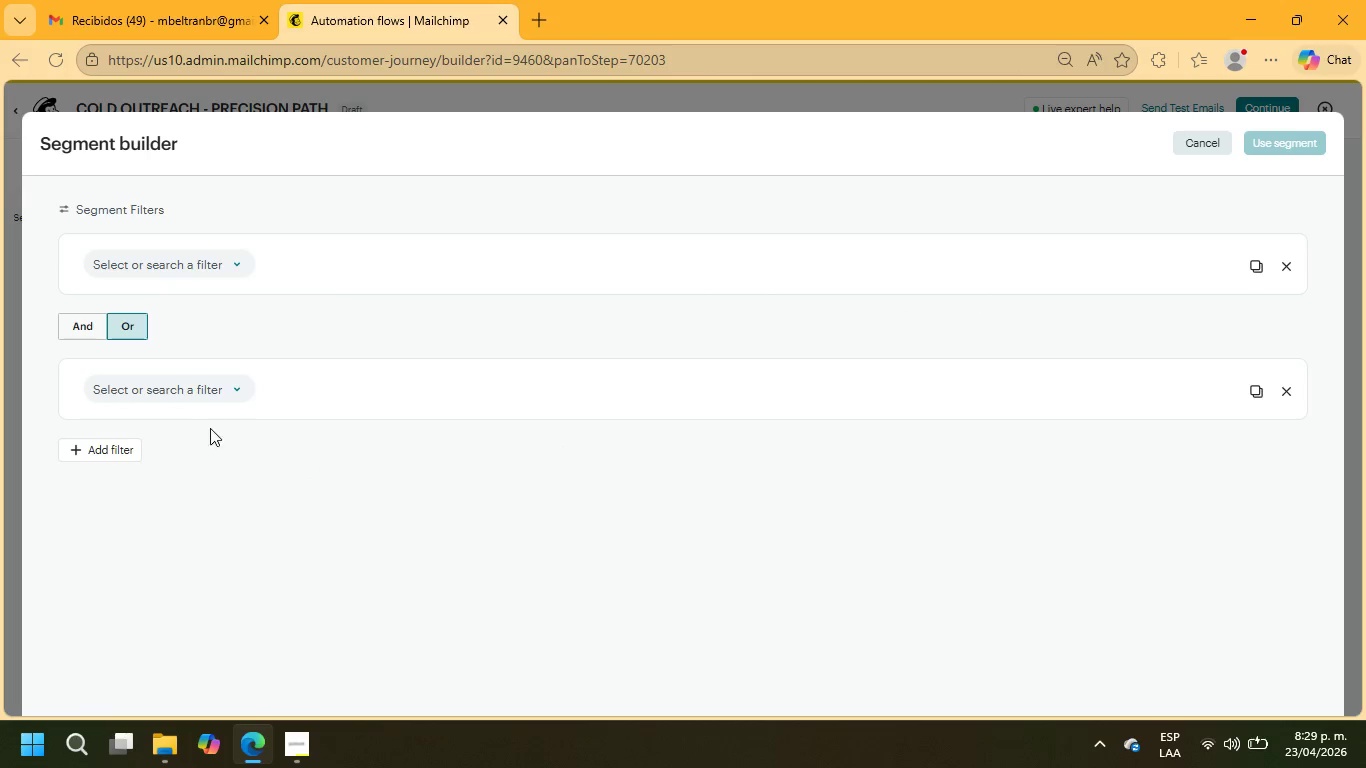 
left_click([192, 392])
 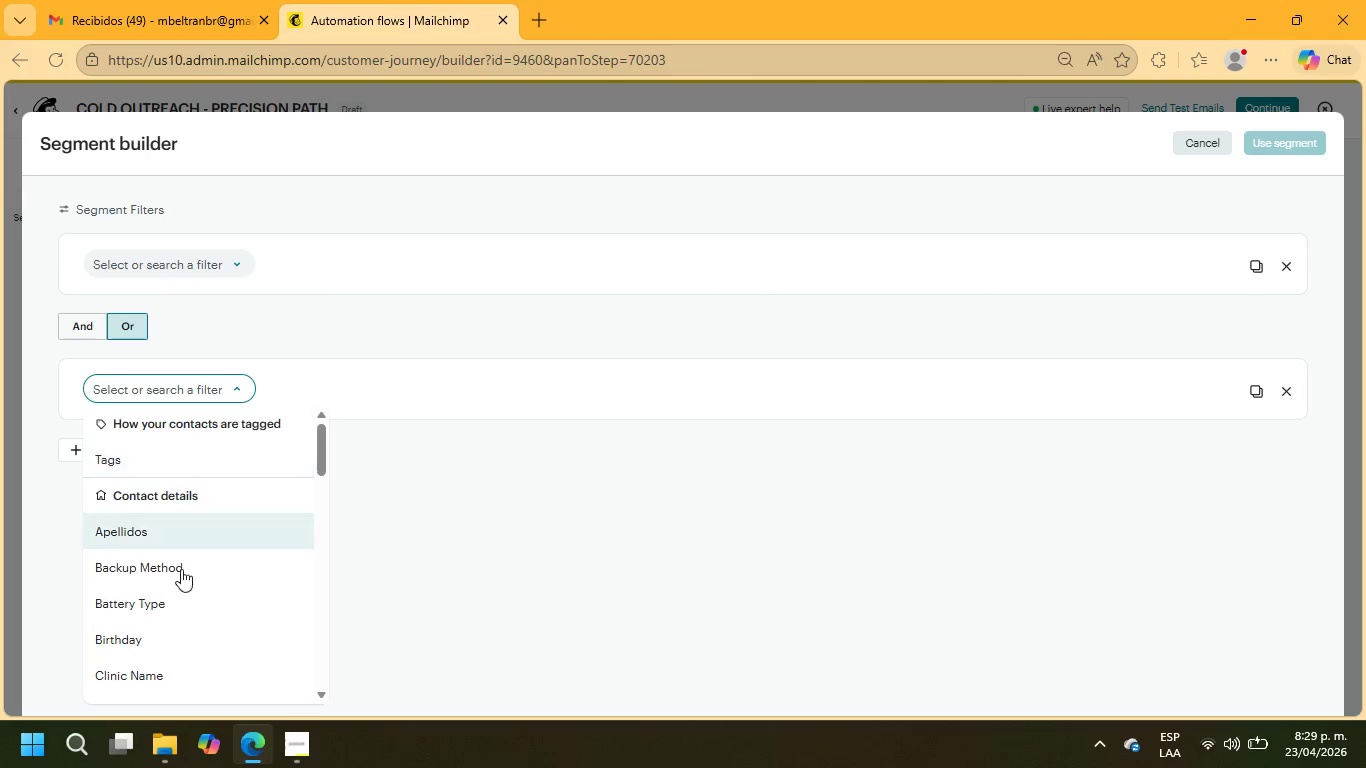 
scroll: coordinate [181, 605], scroll_direction: down, amount: 3.0
 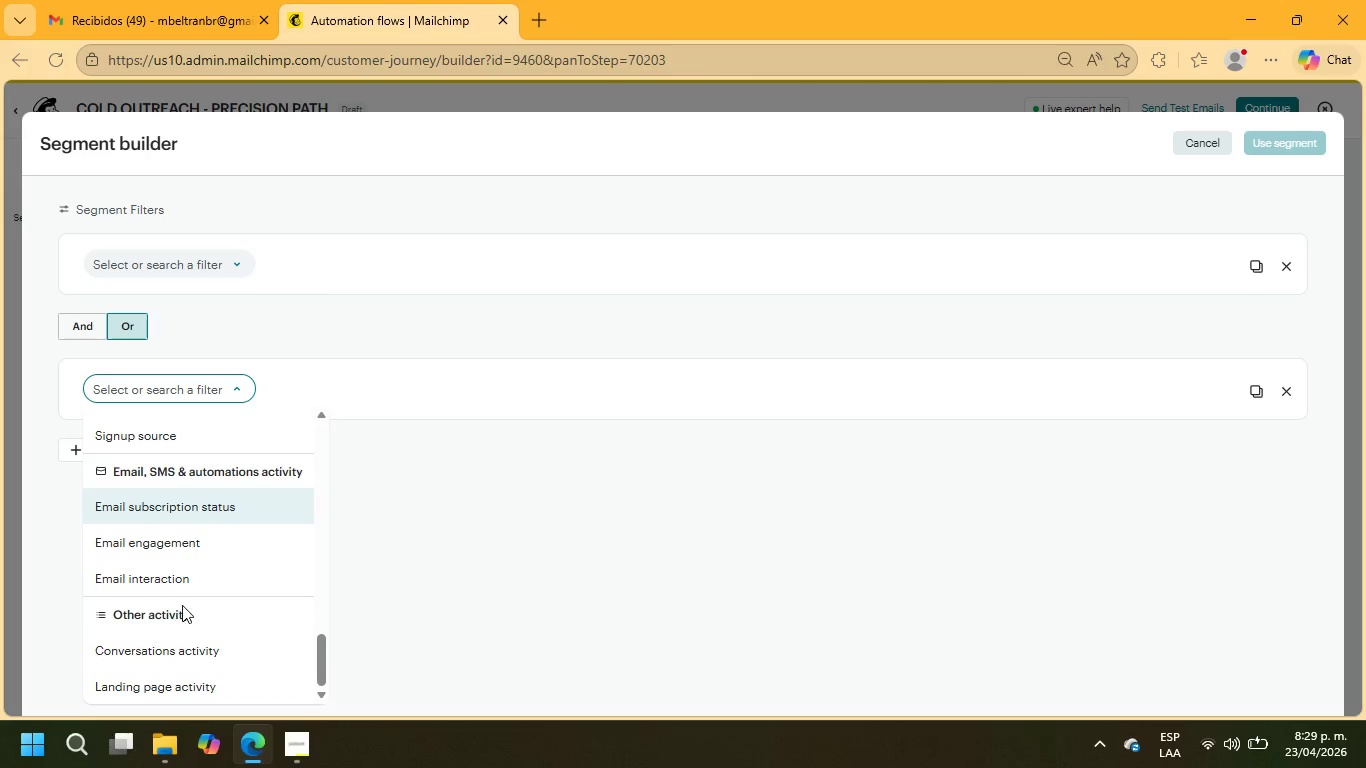 
scroll: coordinate [205, 631], scroll_direction: up, amount: 14.0
 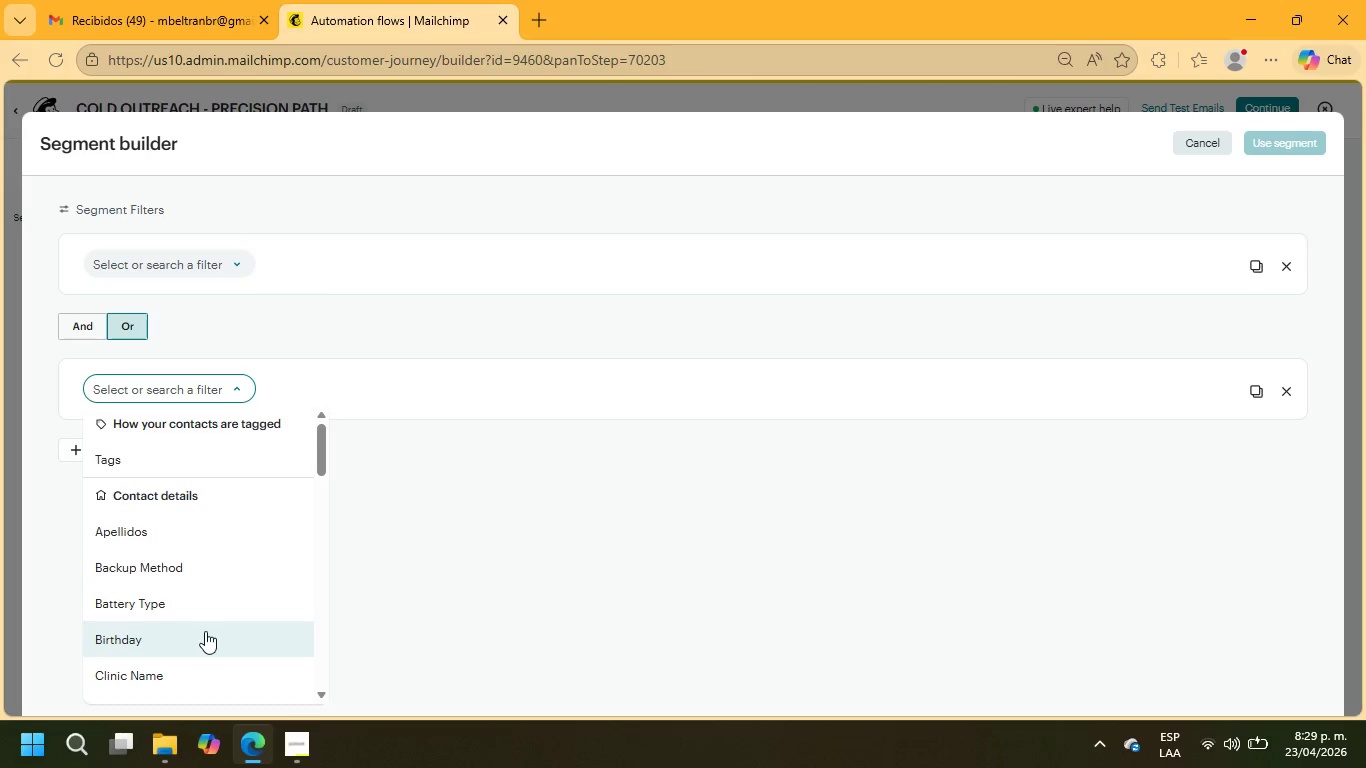 
wait(8.8)
 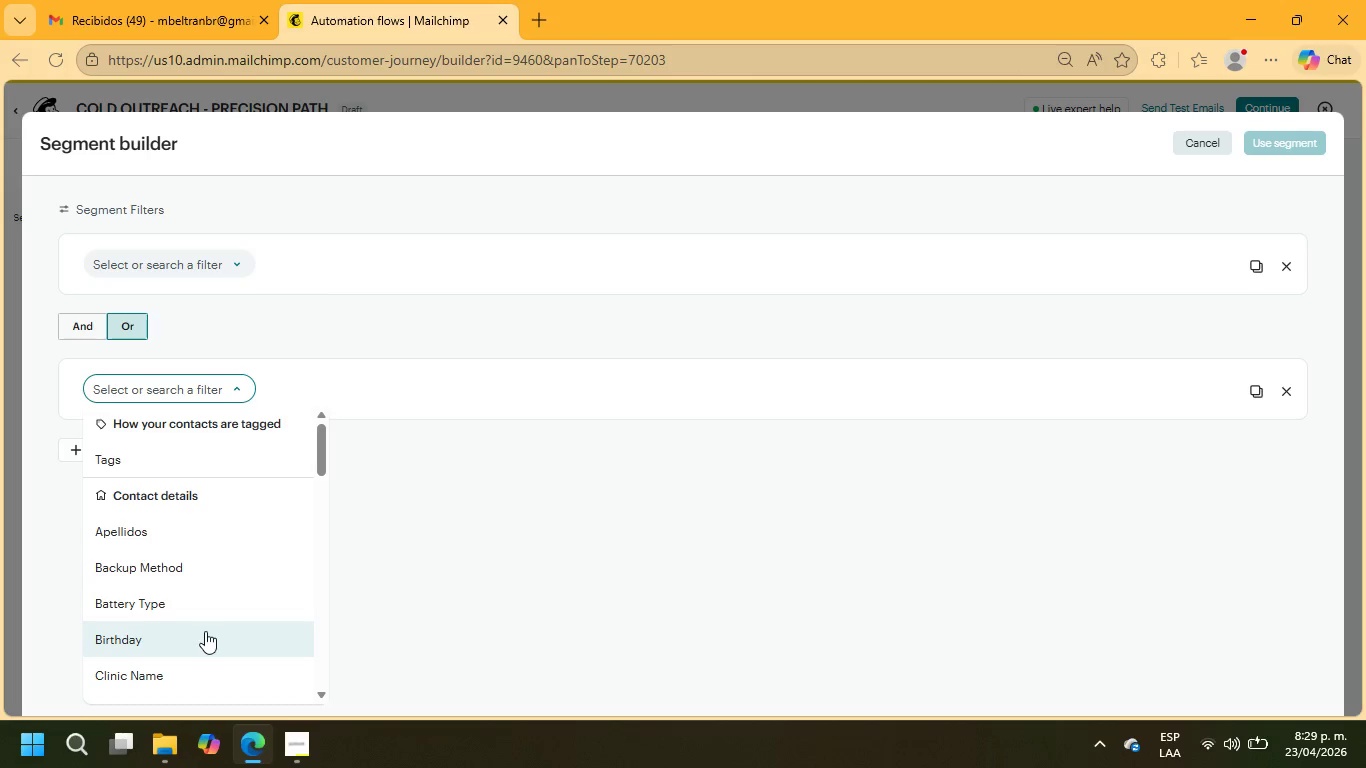 
left_click([1197, 135])
 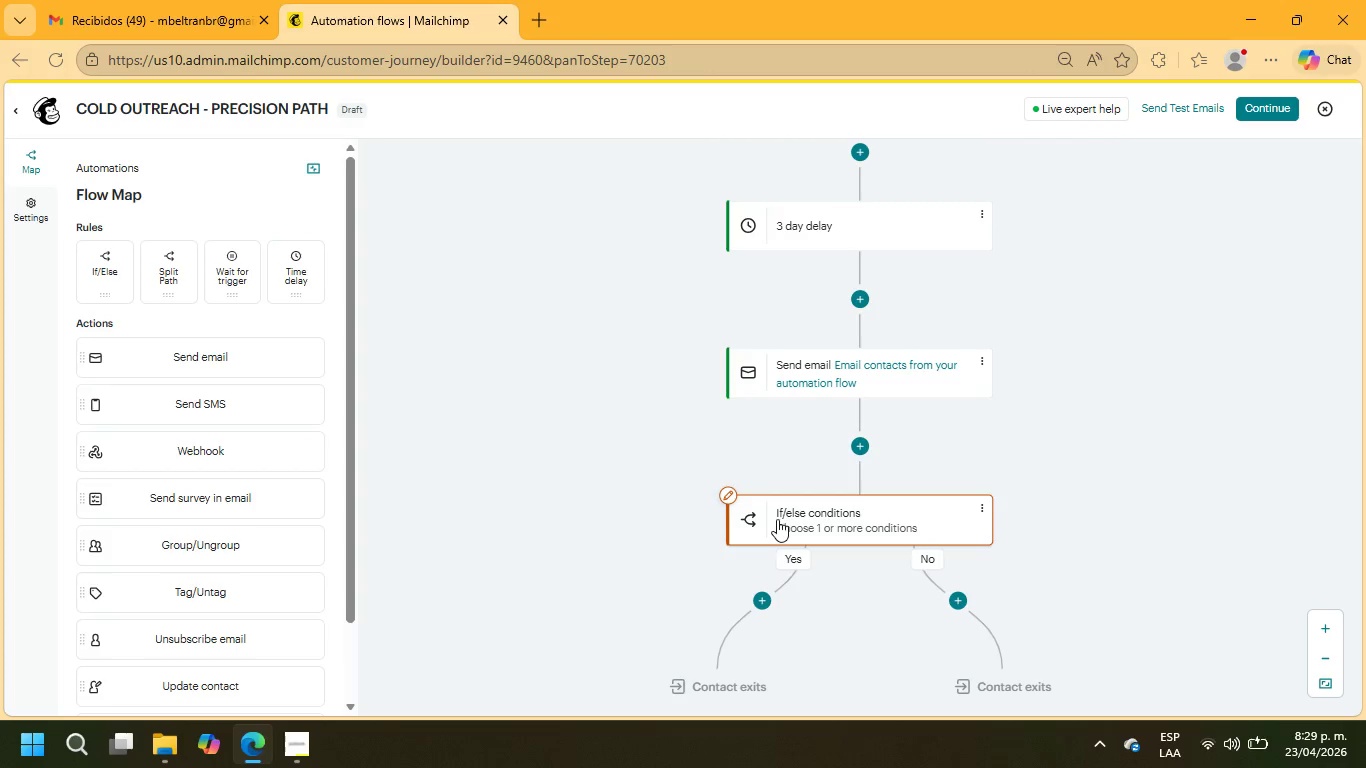 
left_click([776, 519])
 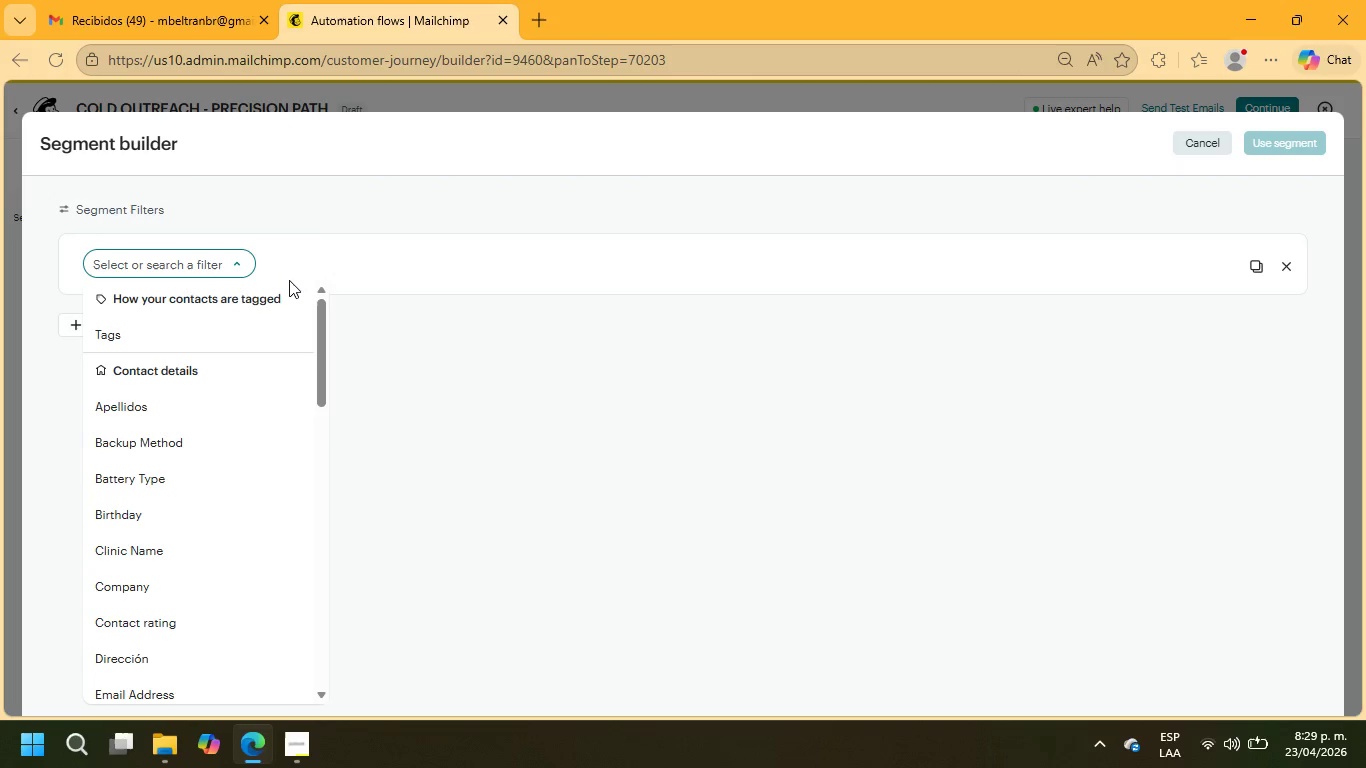 
type(contact)
 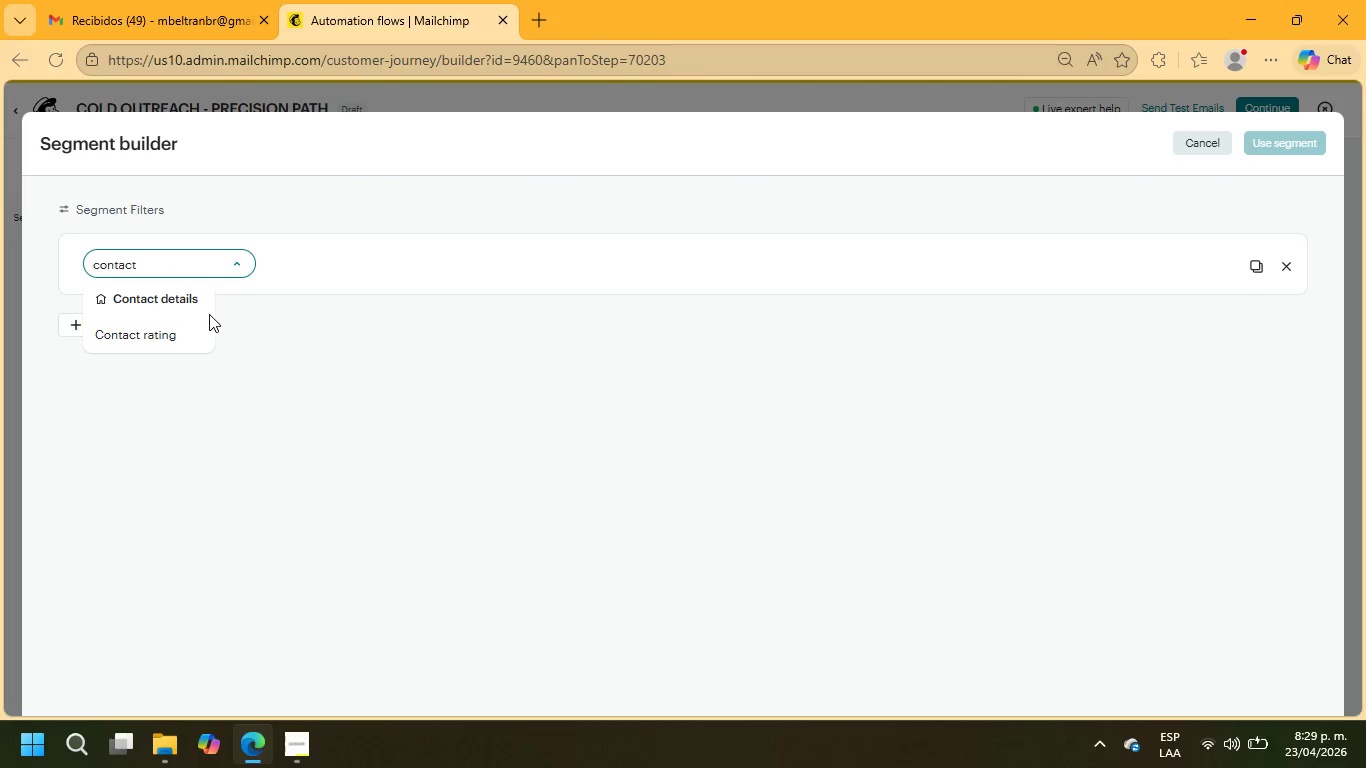 
wait(5.14)
 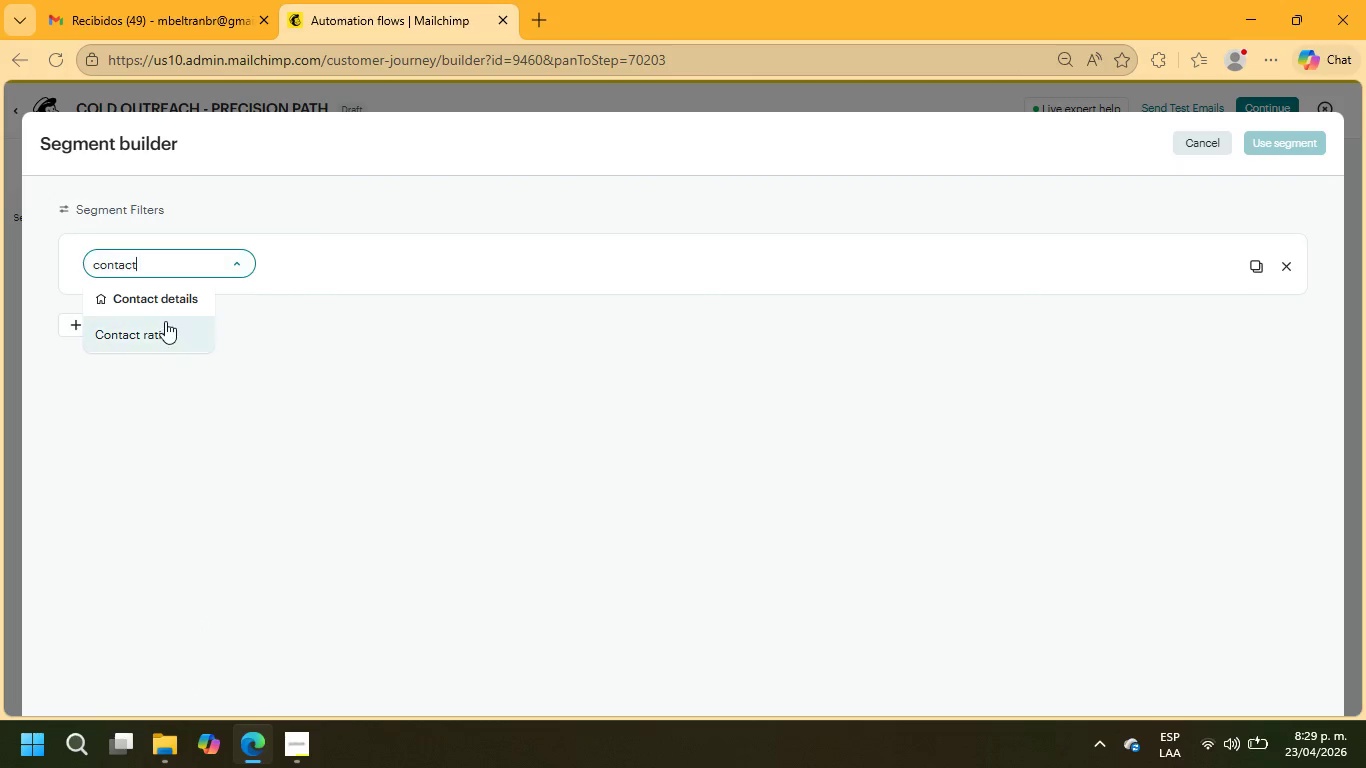 
key(Backspace)
 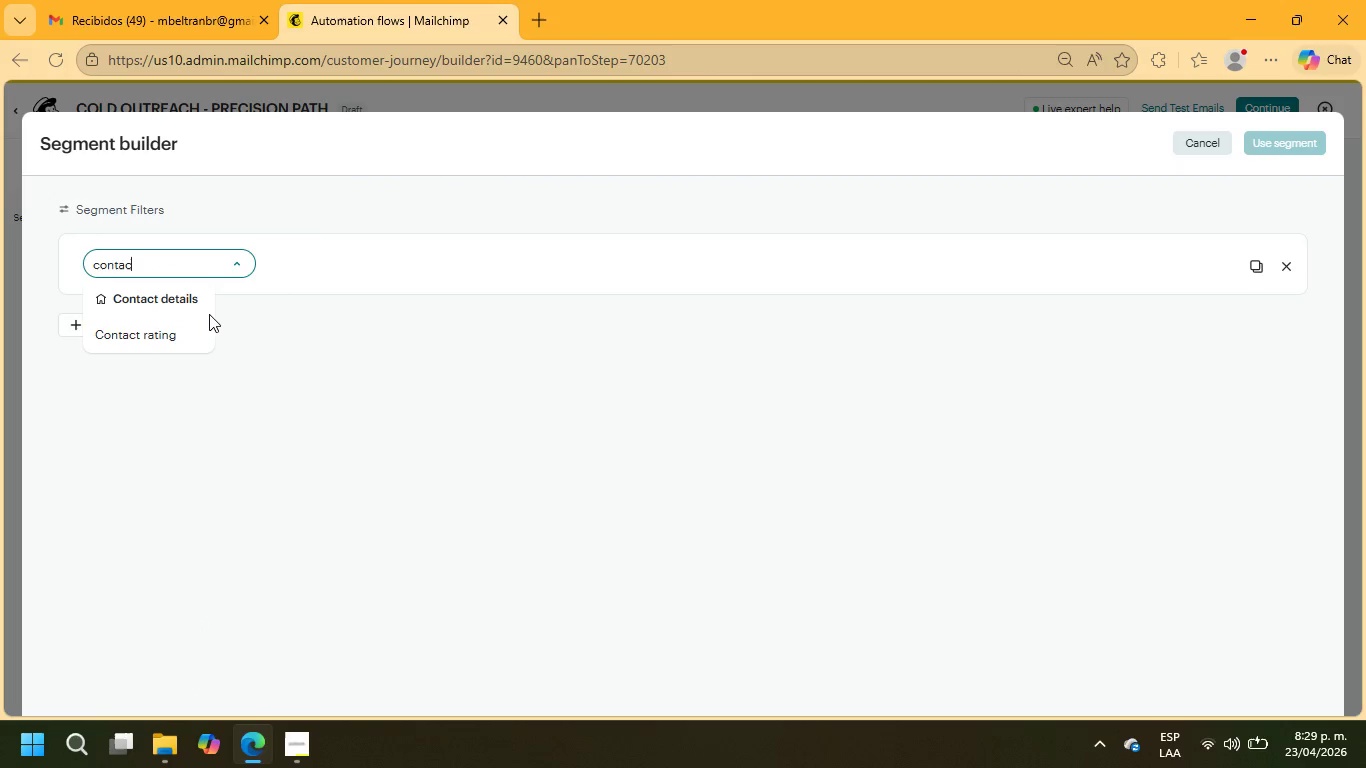 
key(Backspace)
 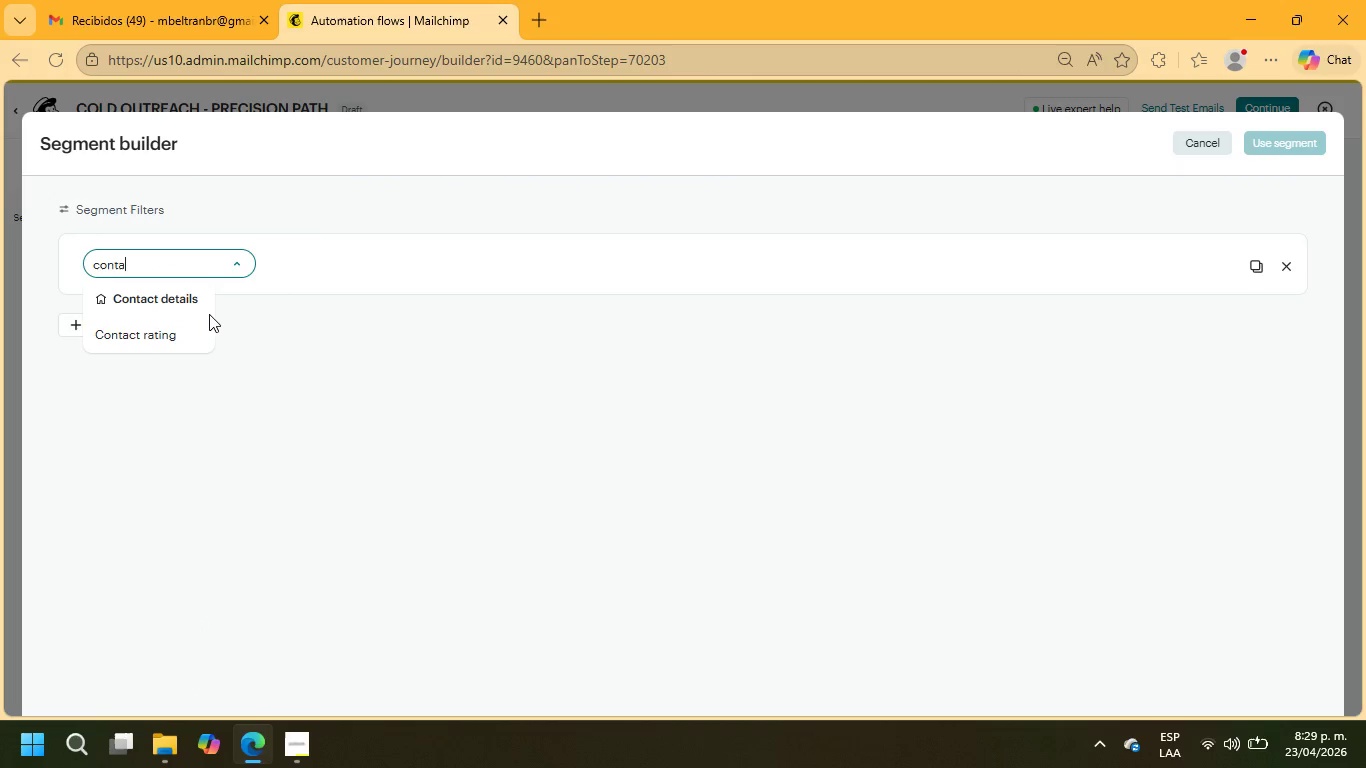 
key(Backspace)
 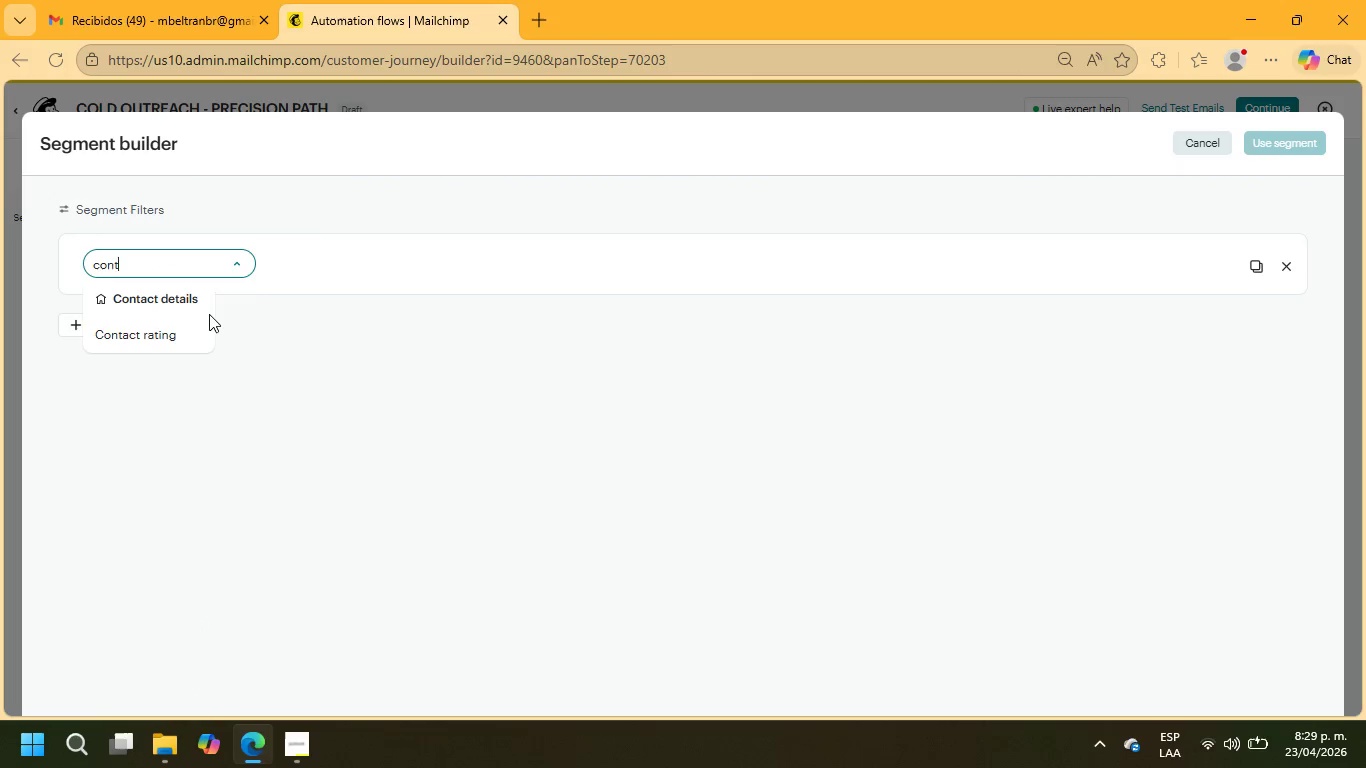 
key(Backspace)
 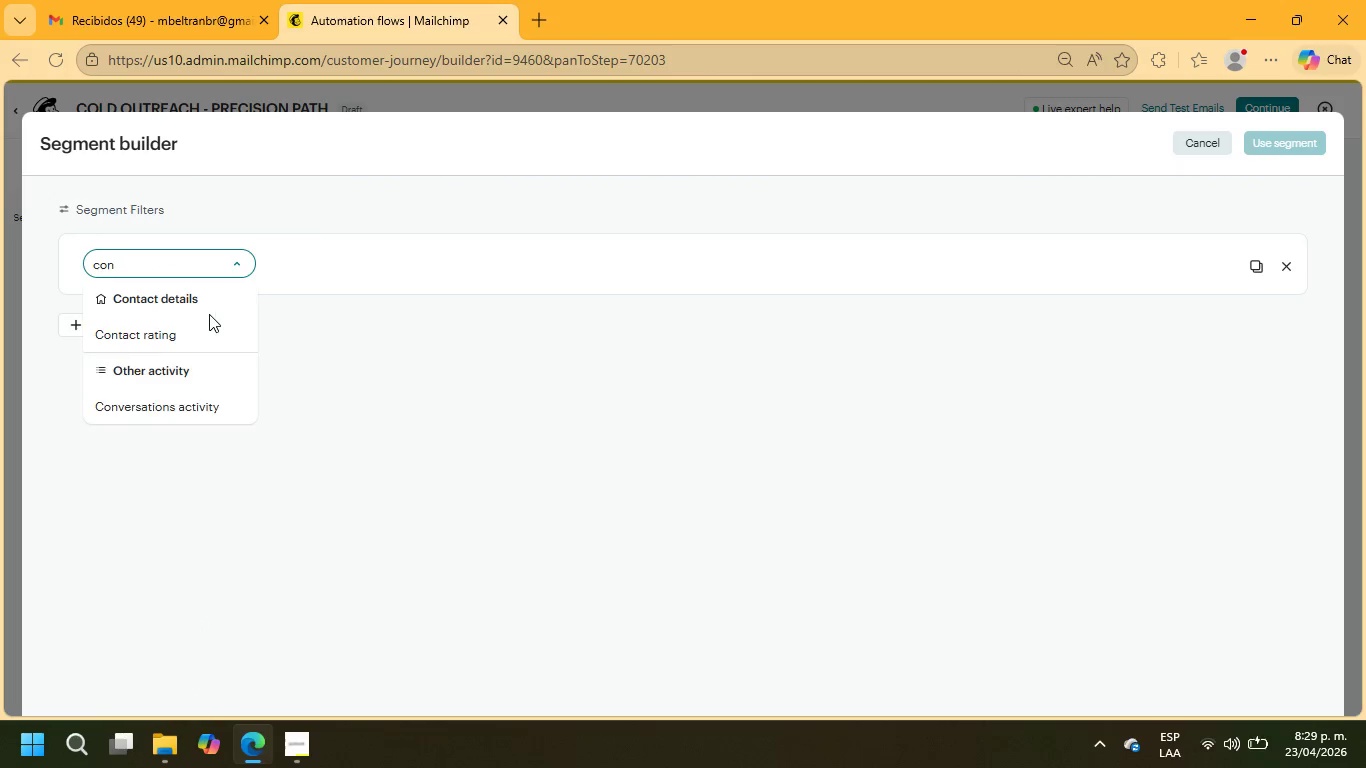 
key(Backspace)
 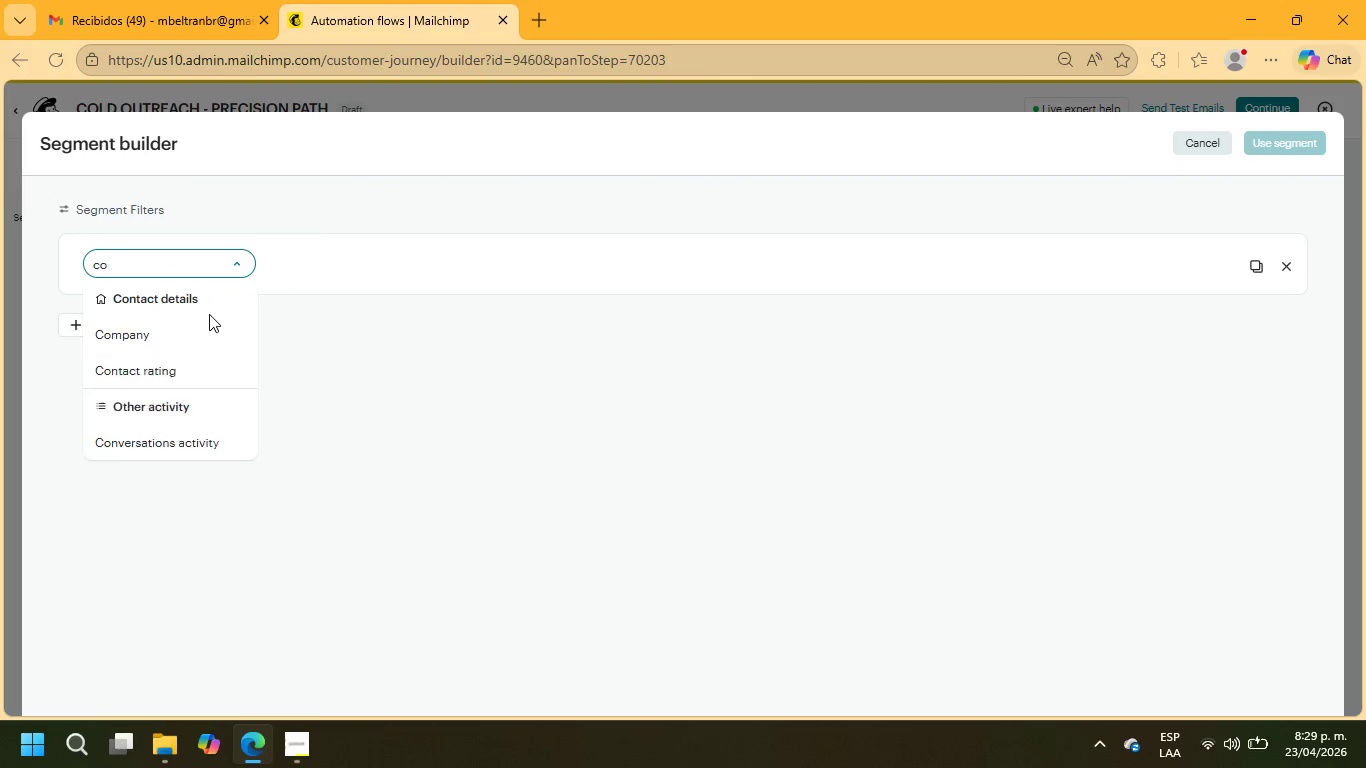 
key(Backspace)
 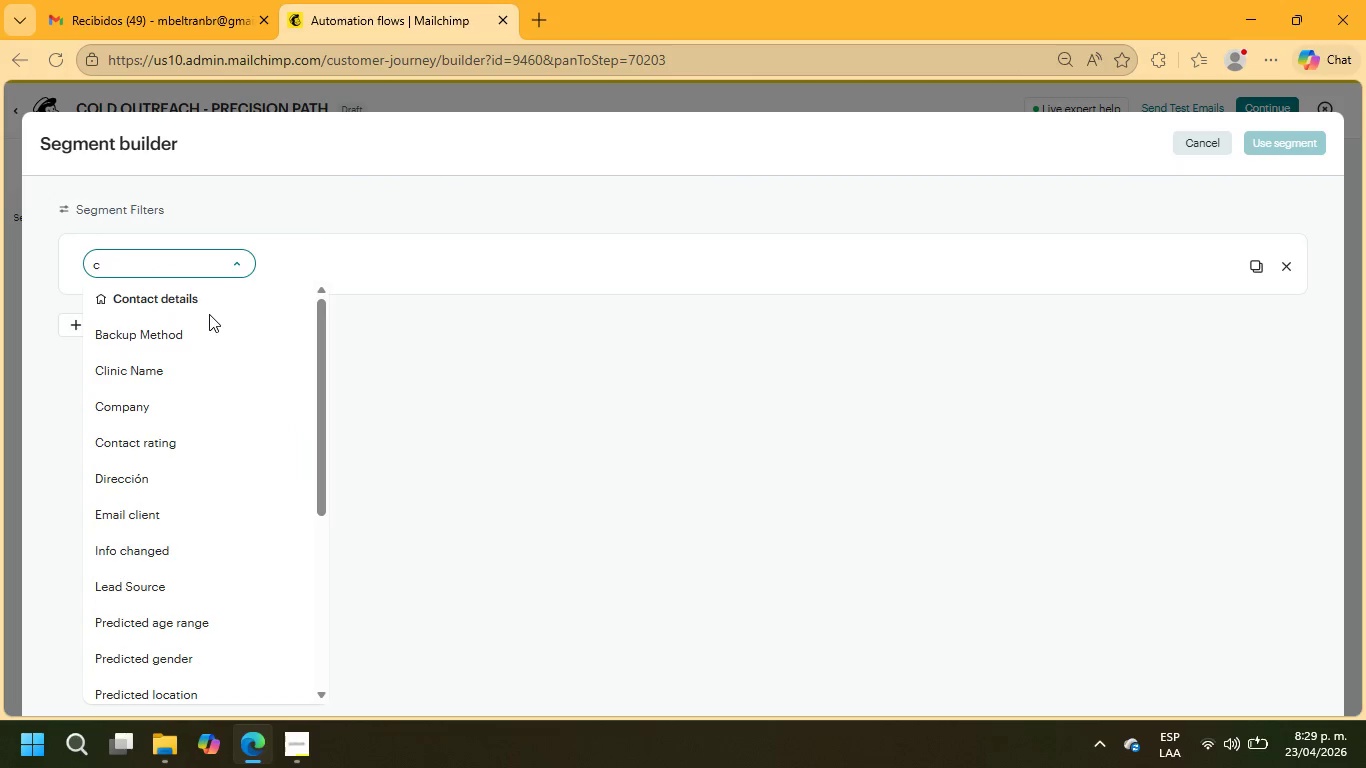 
key(Backspace)
 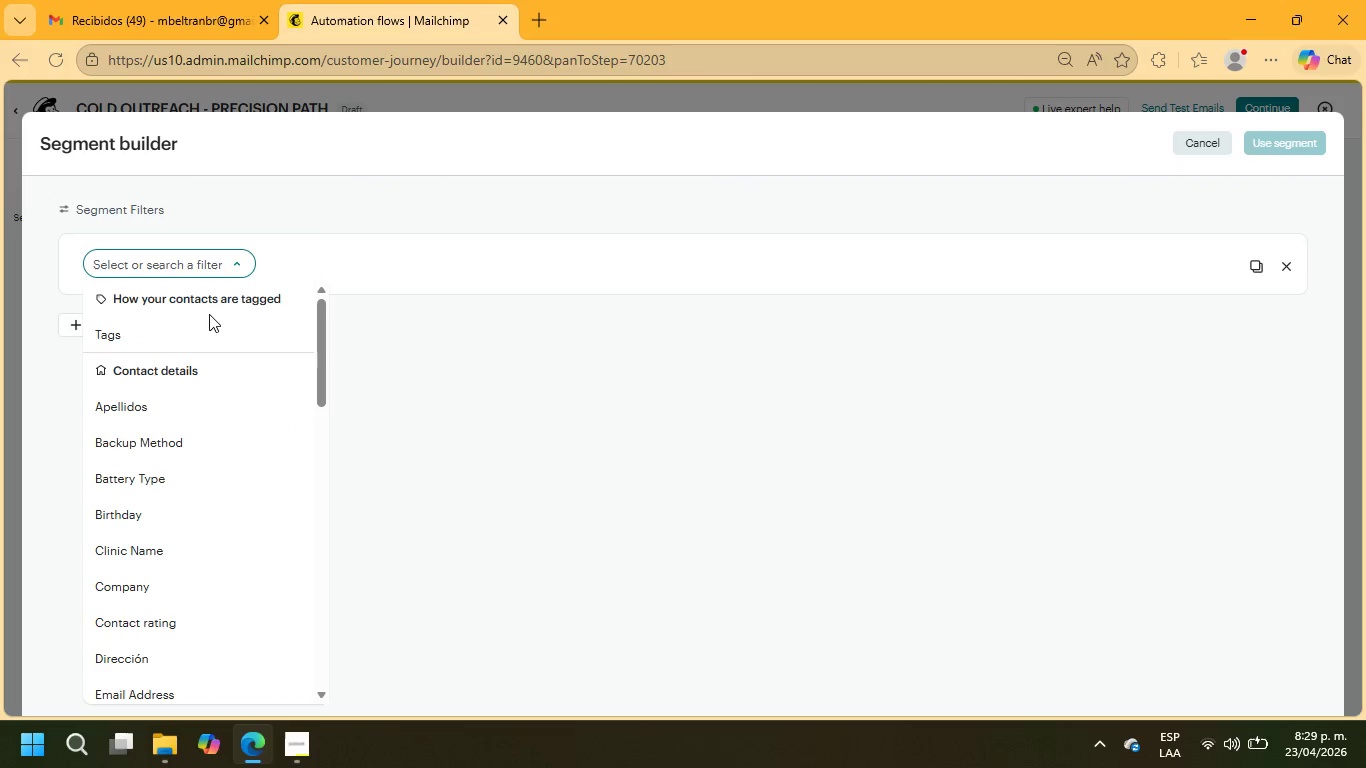 
key(Backspace)
 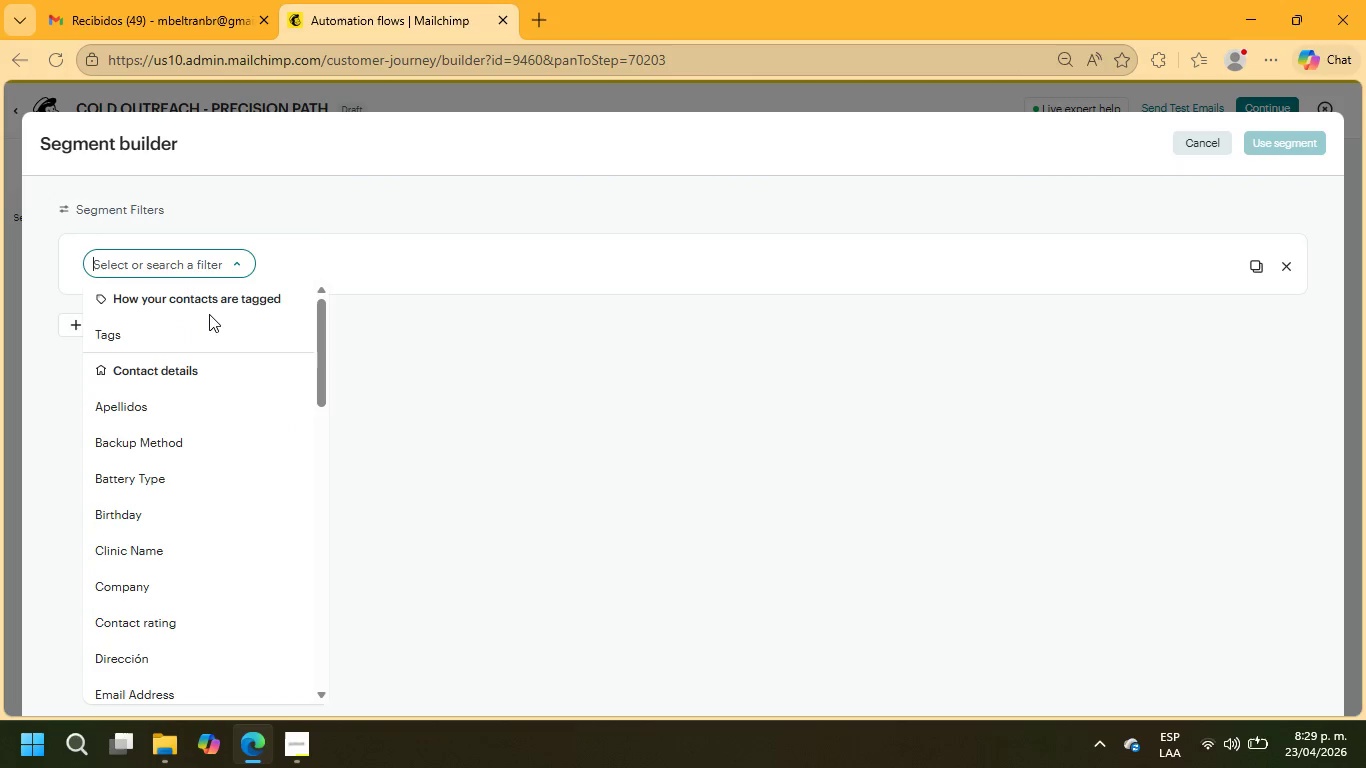 
key(Backspace)
 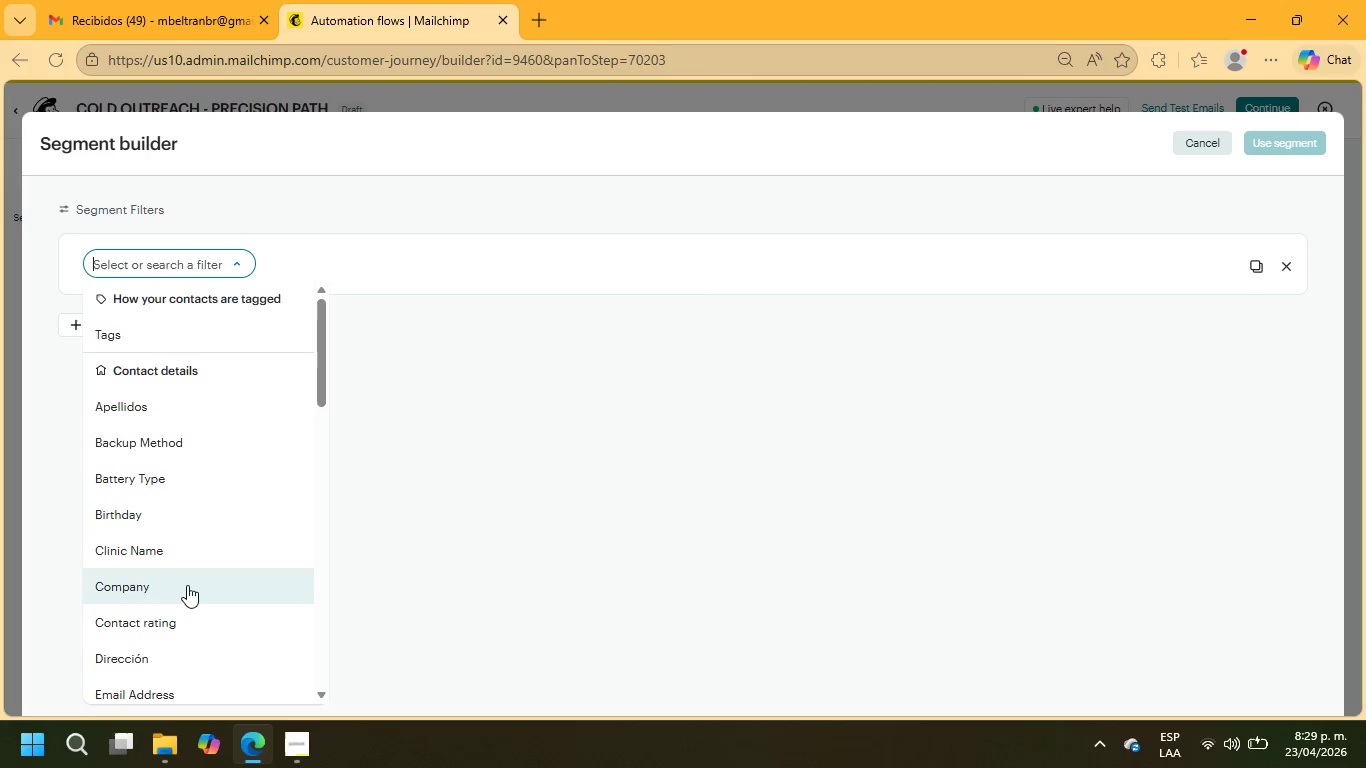 
scroll: coordinate [188, 586], scroll_direction: down, amount: 4.0
 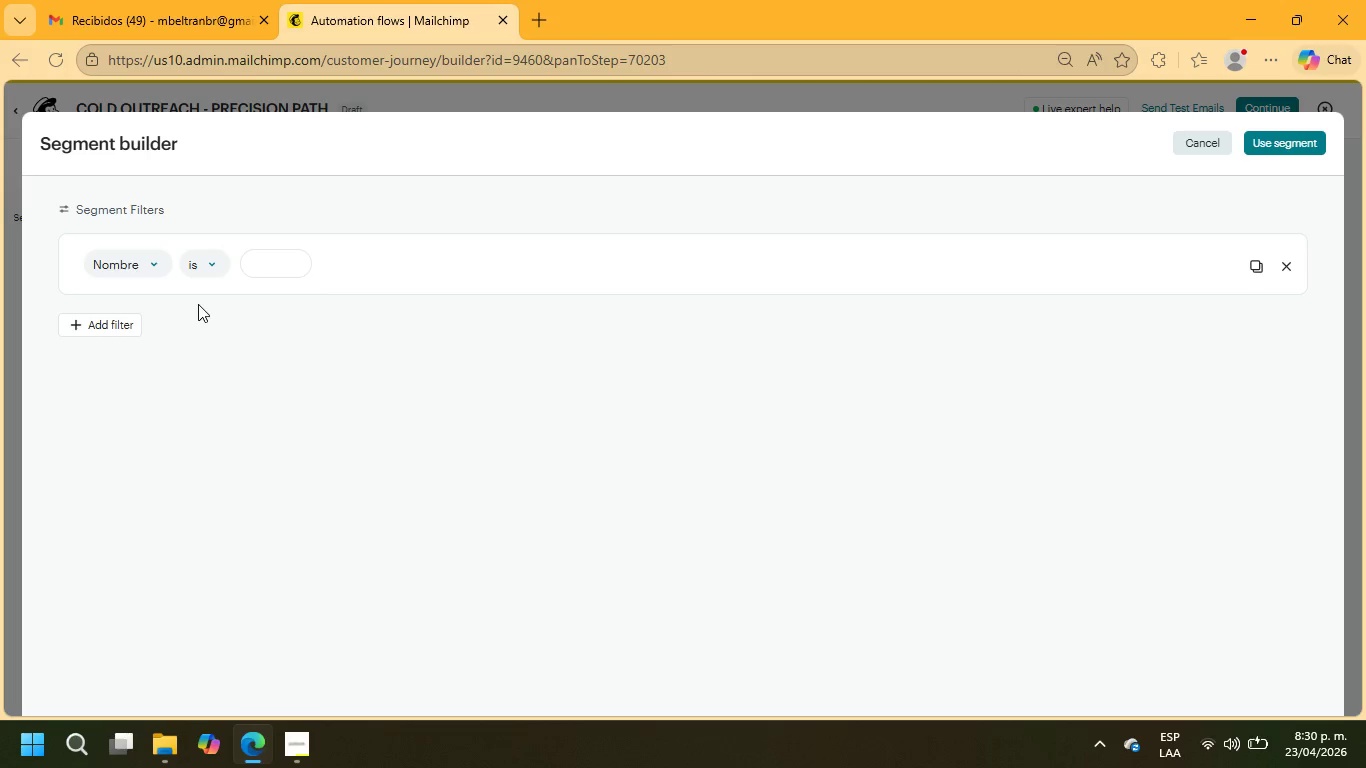 
wait(20.04)
 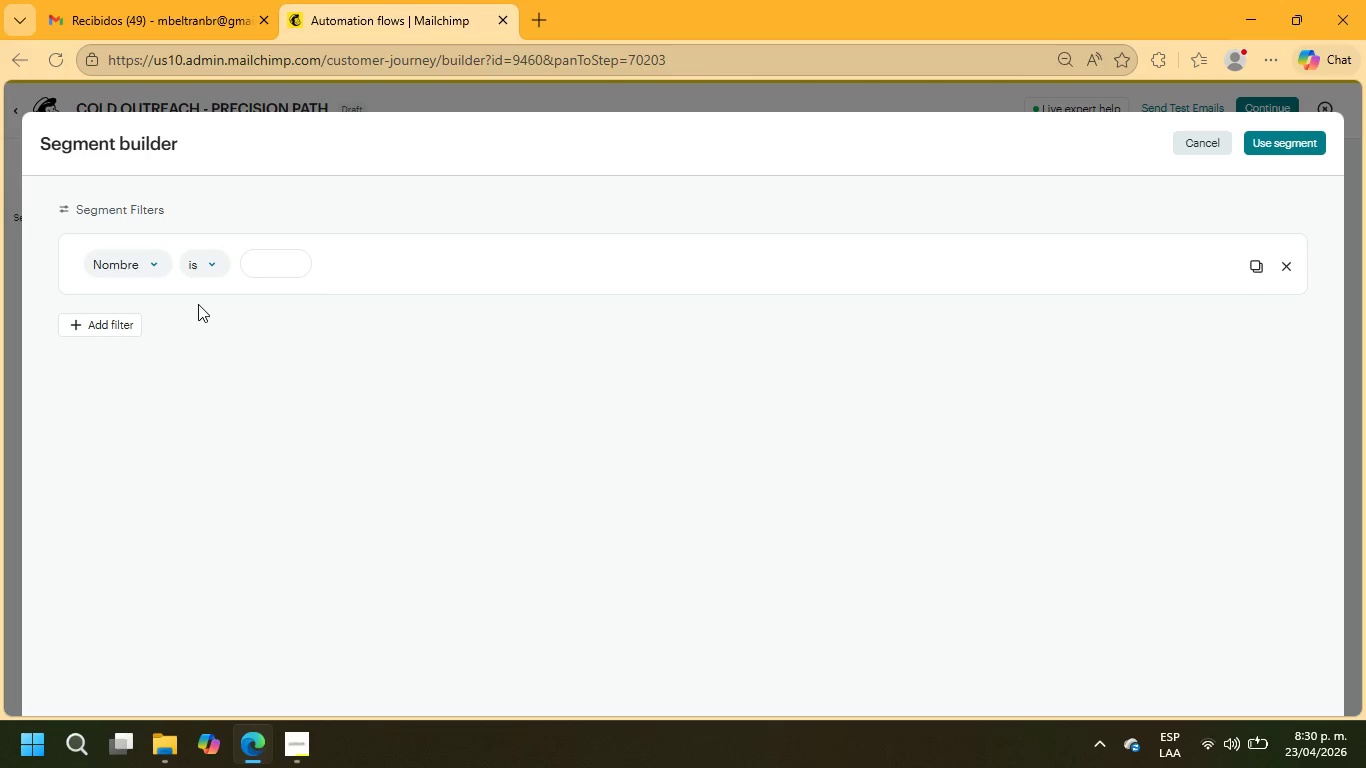 
left_click([188, 266])
 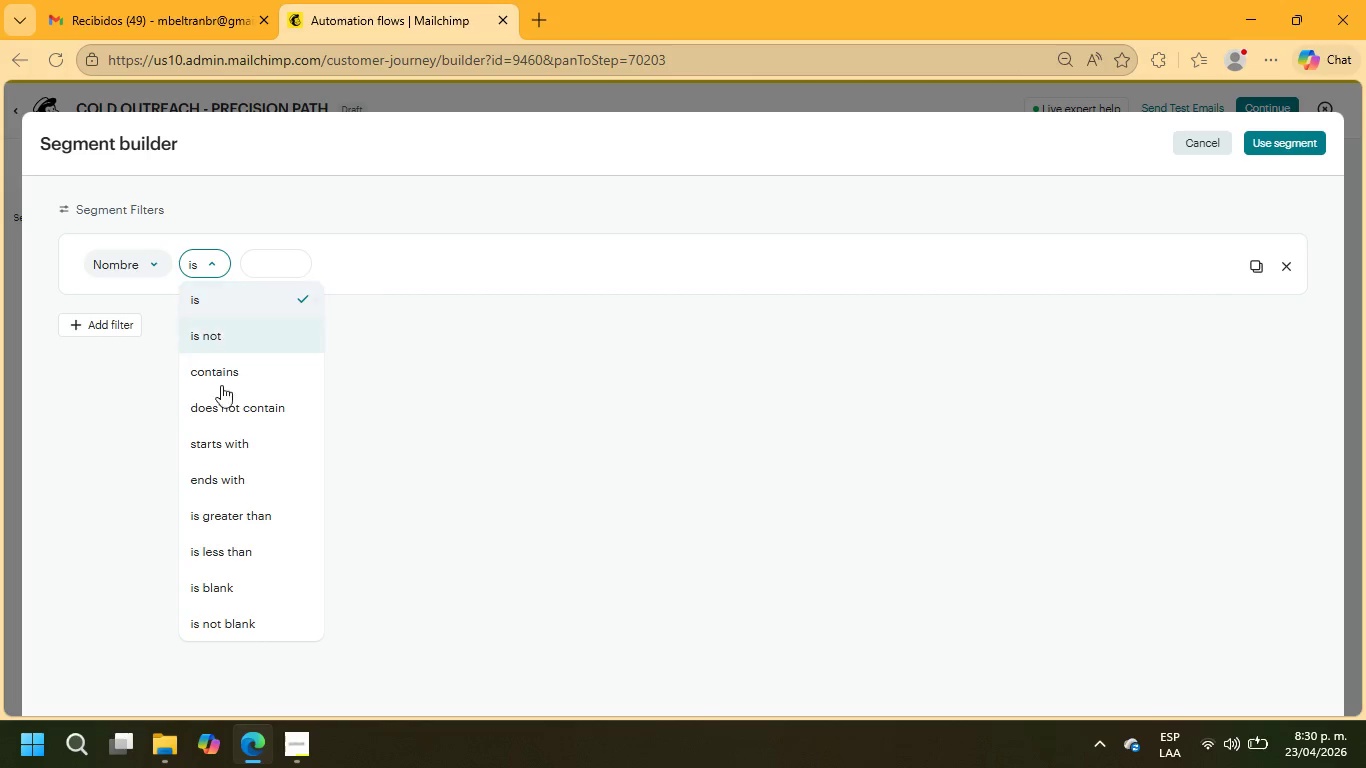 
scroll: coordinate [240, 515], scroll_direction: down, amount: 4.0
 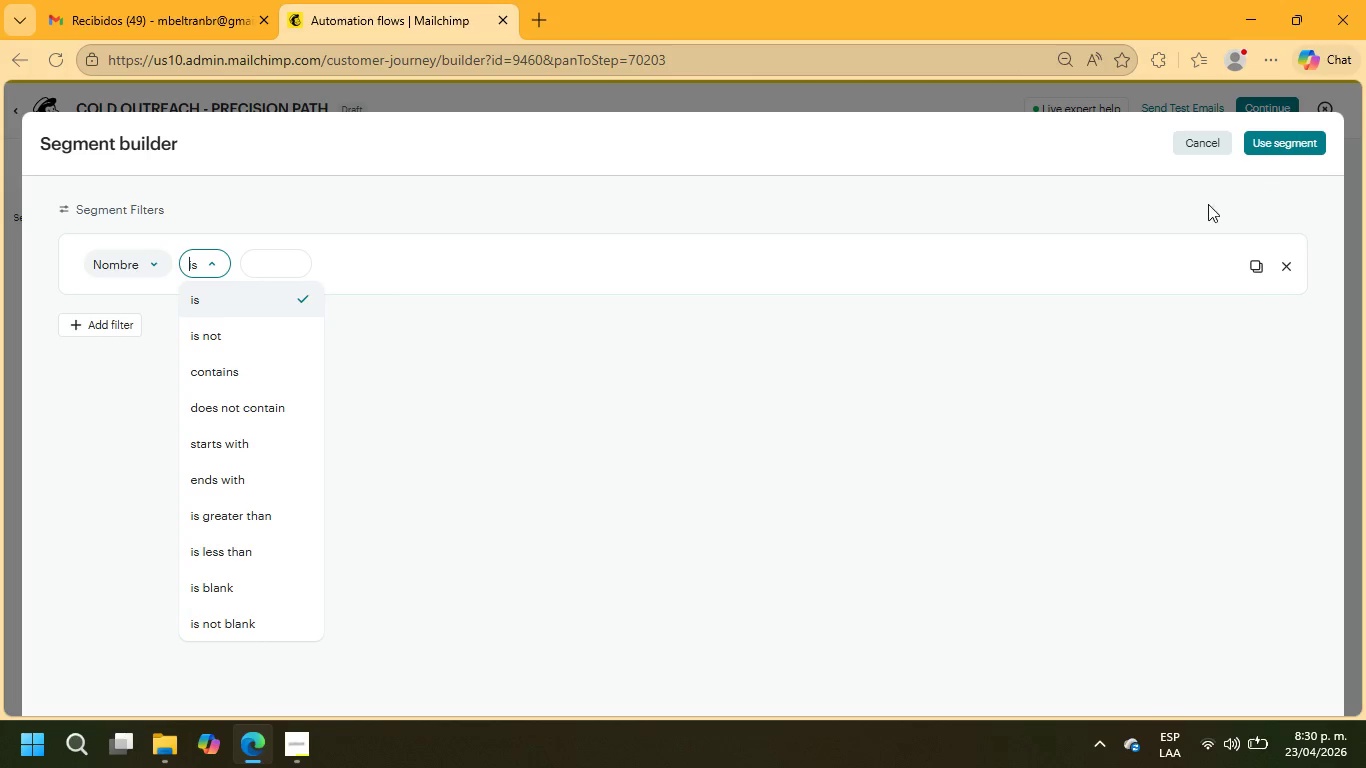 
left_click([1190, 131])
 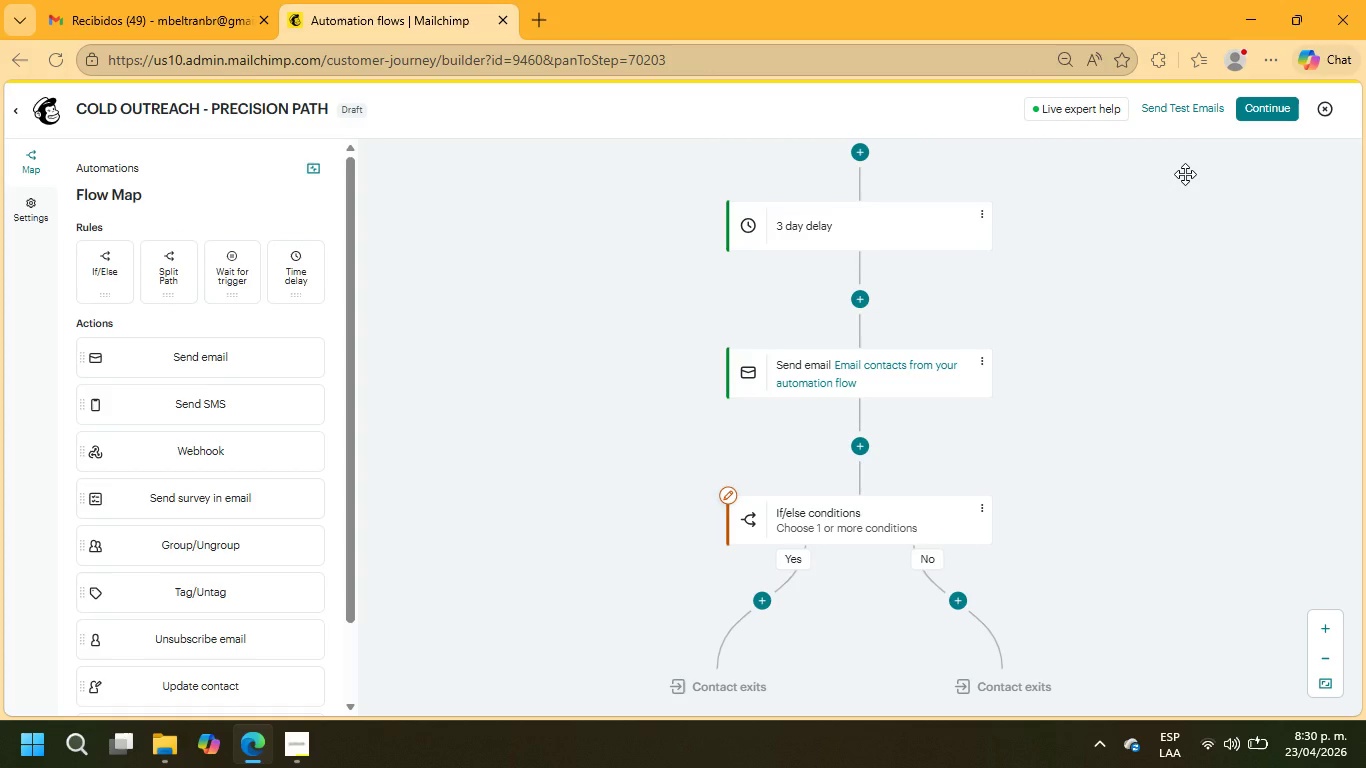 
wait(25.41)
 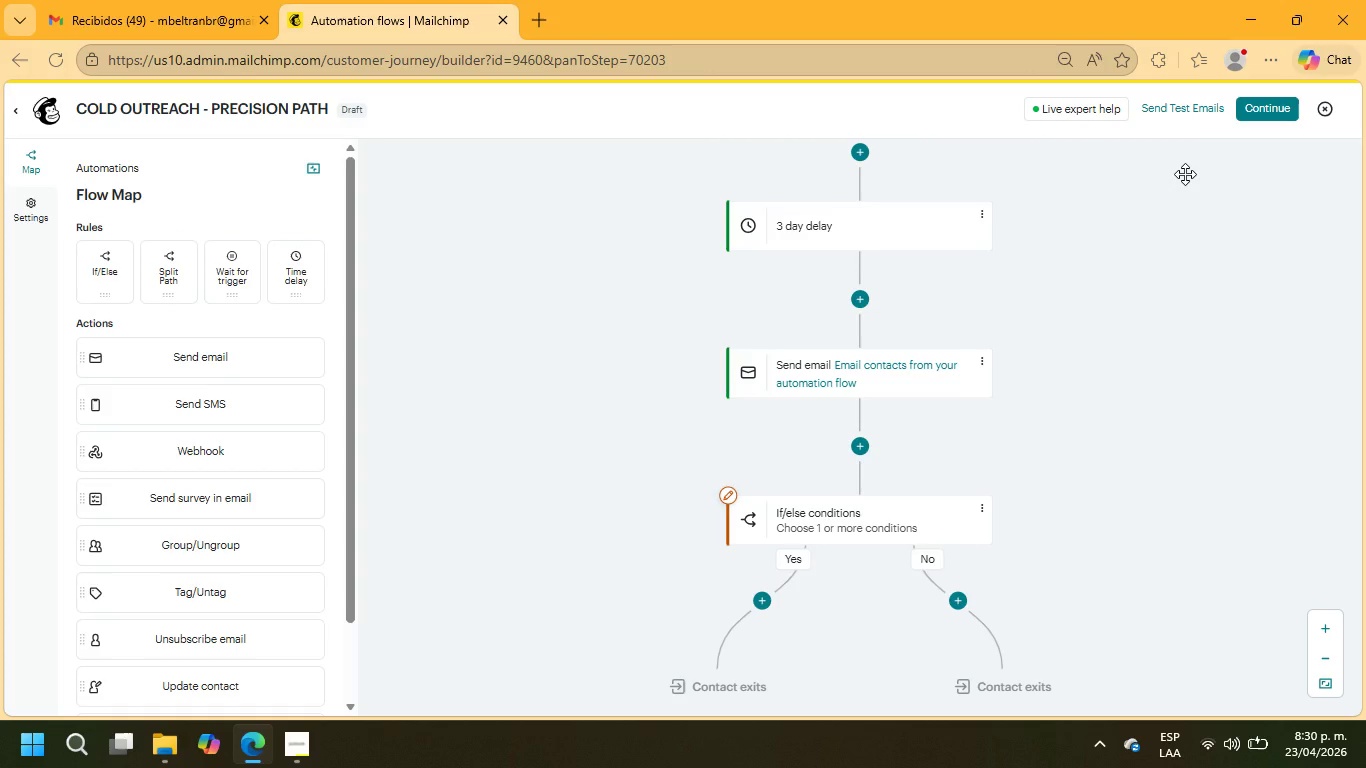 
scroll: coordinate [1138, 199], scroll_direction: down, amount: 2.0
 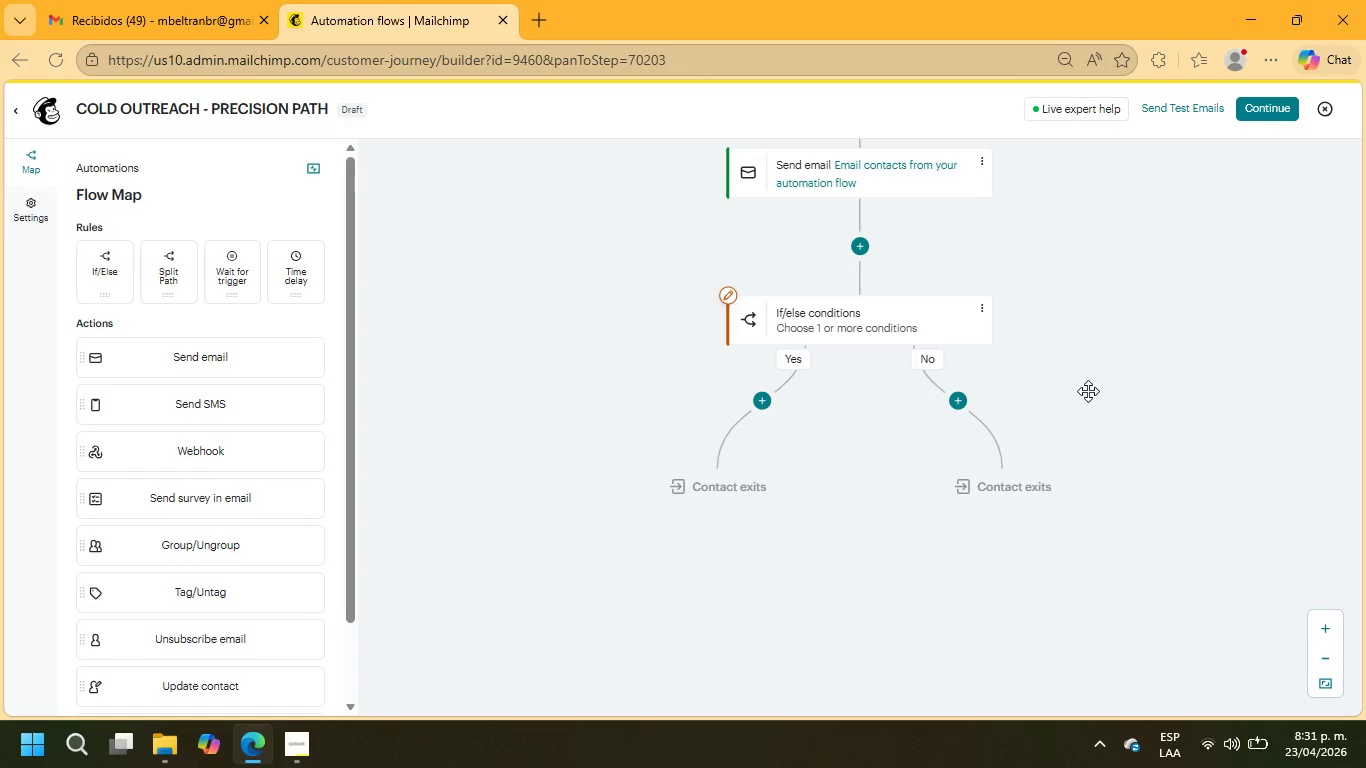 
wait(26.88)
 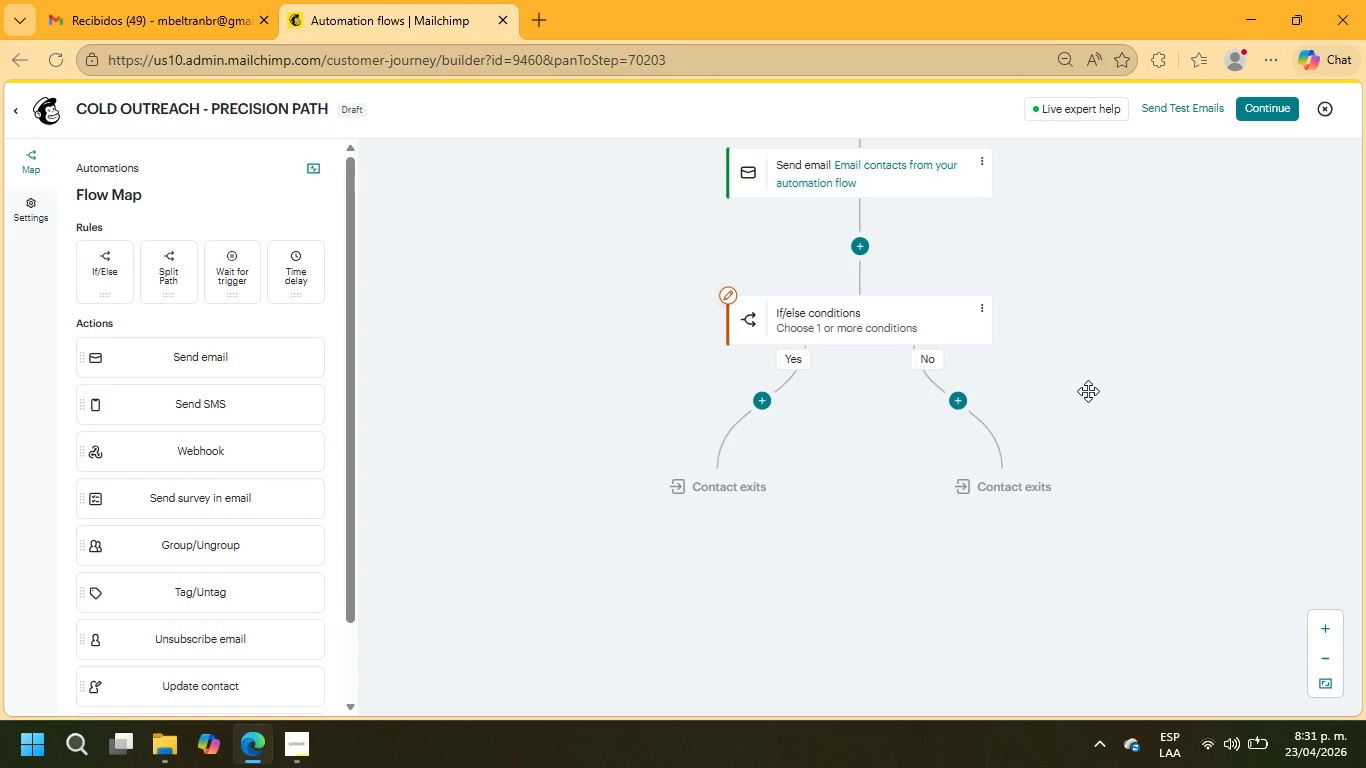 
left_click([729, 294])
 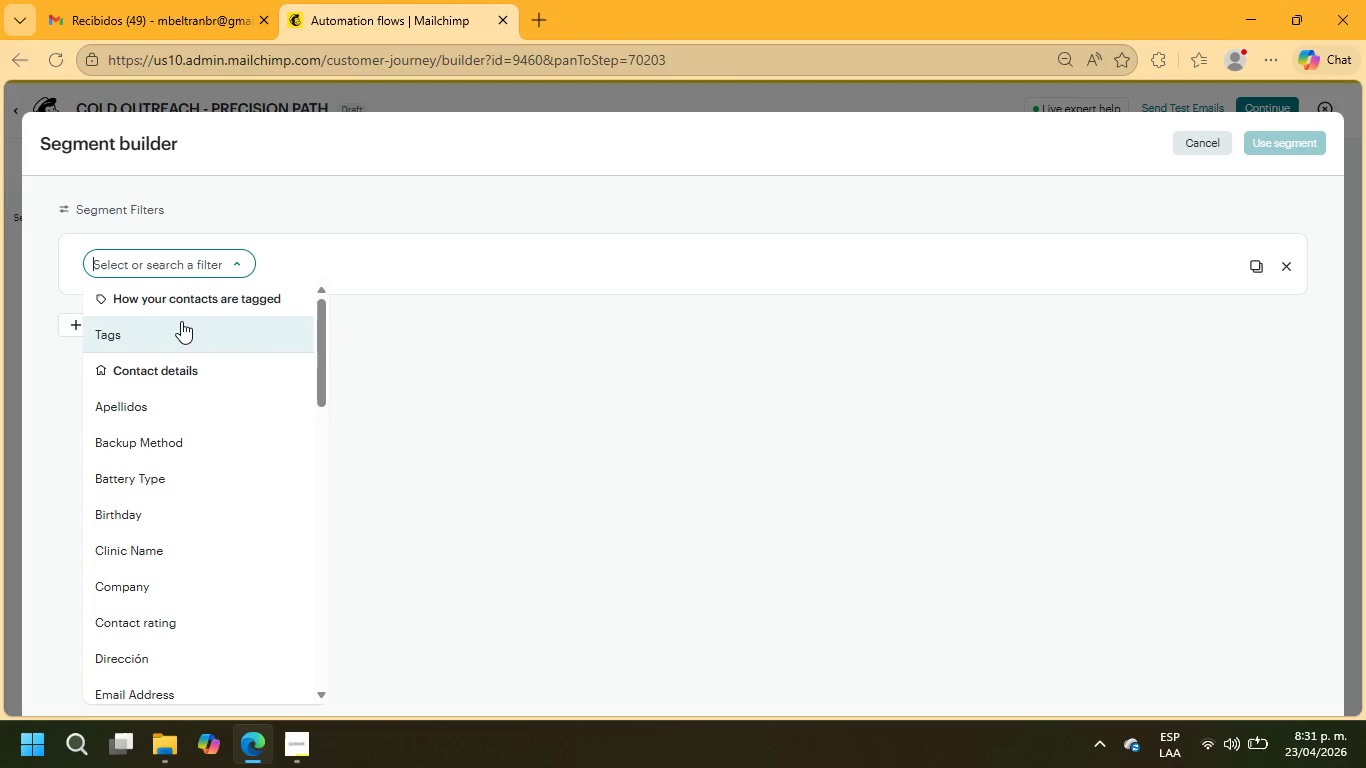 
type(email)
 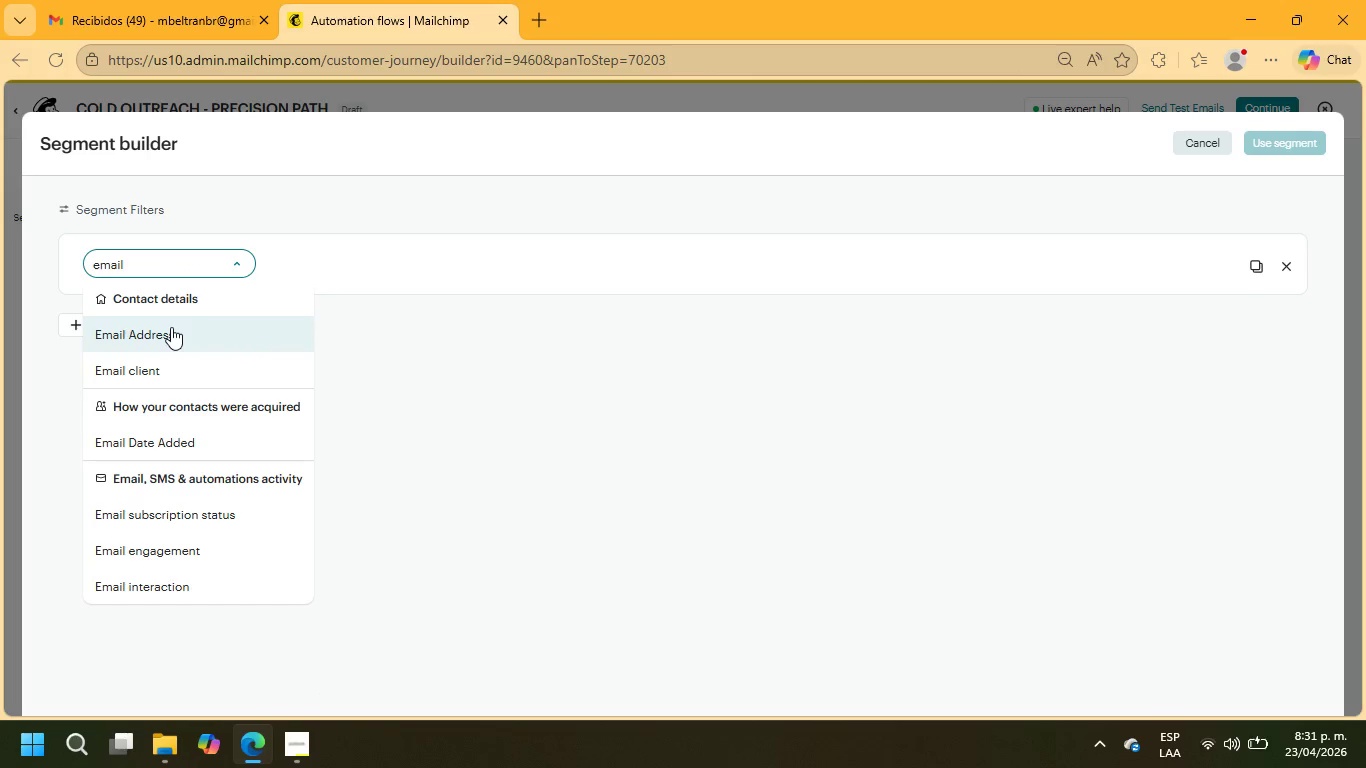 
left_click([171, 579])
 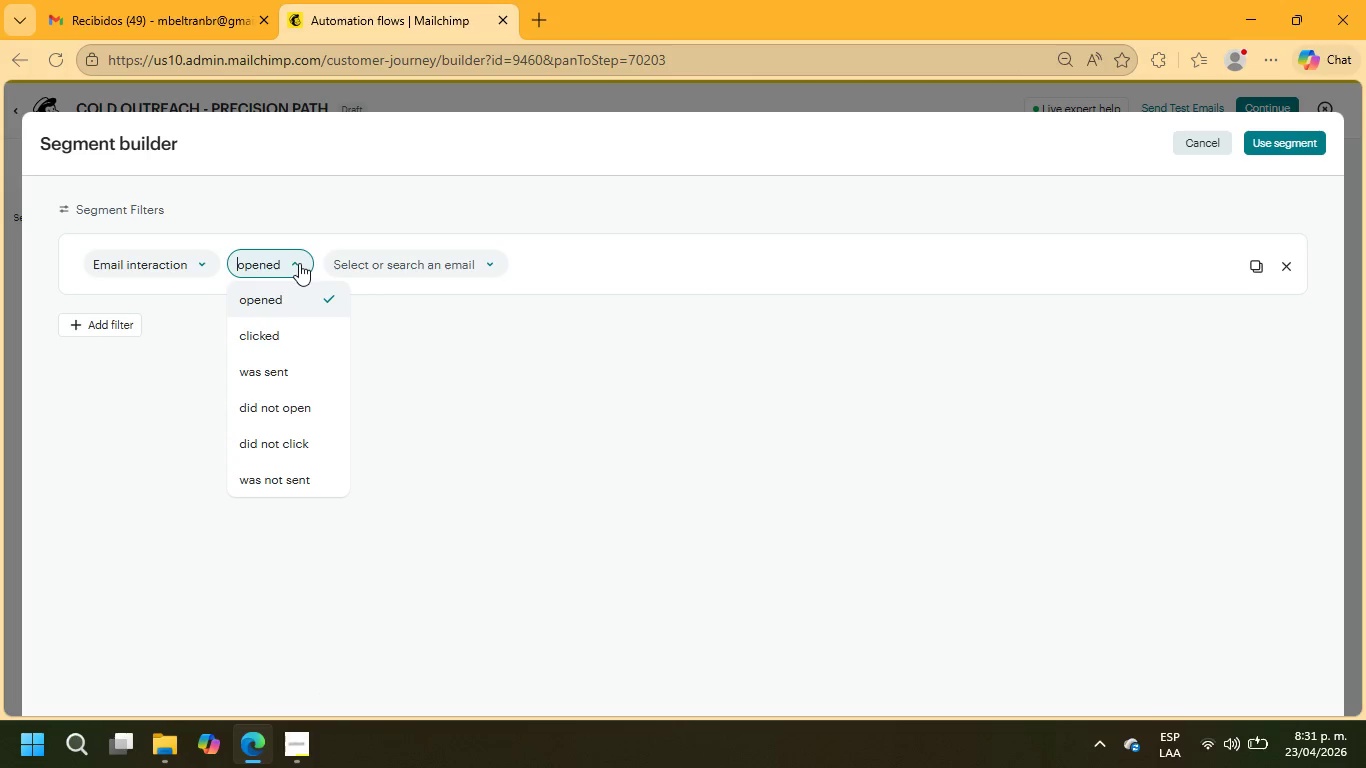 
wait(6.3)
 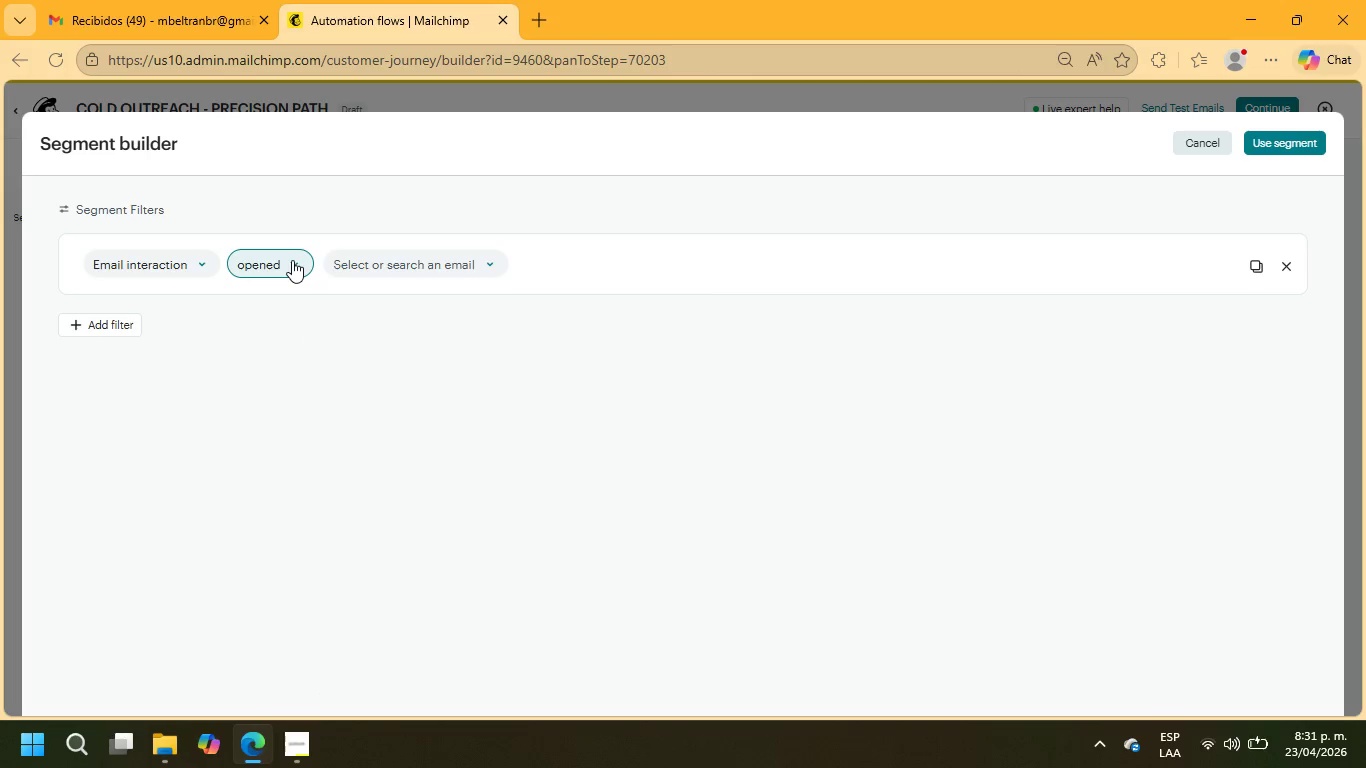 
left_click([290, 336])
 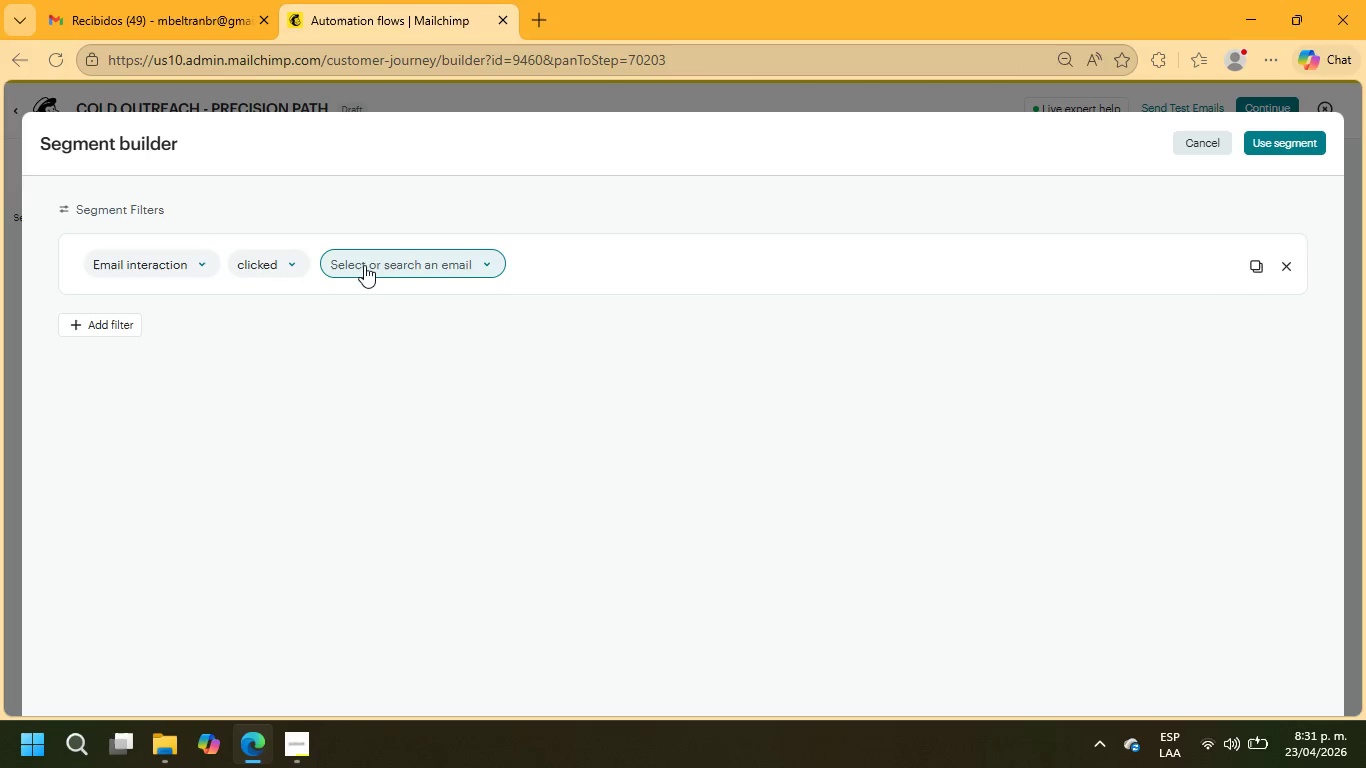 
left_click([367, 259])
 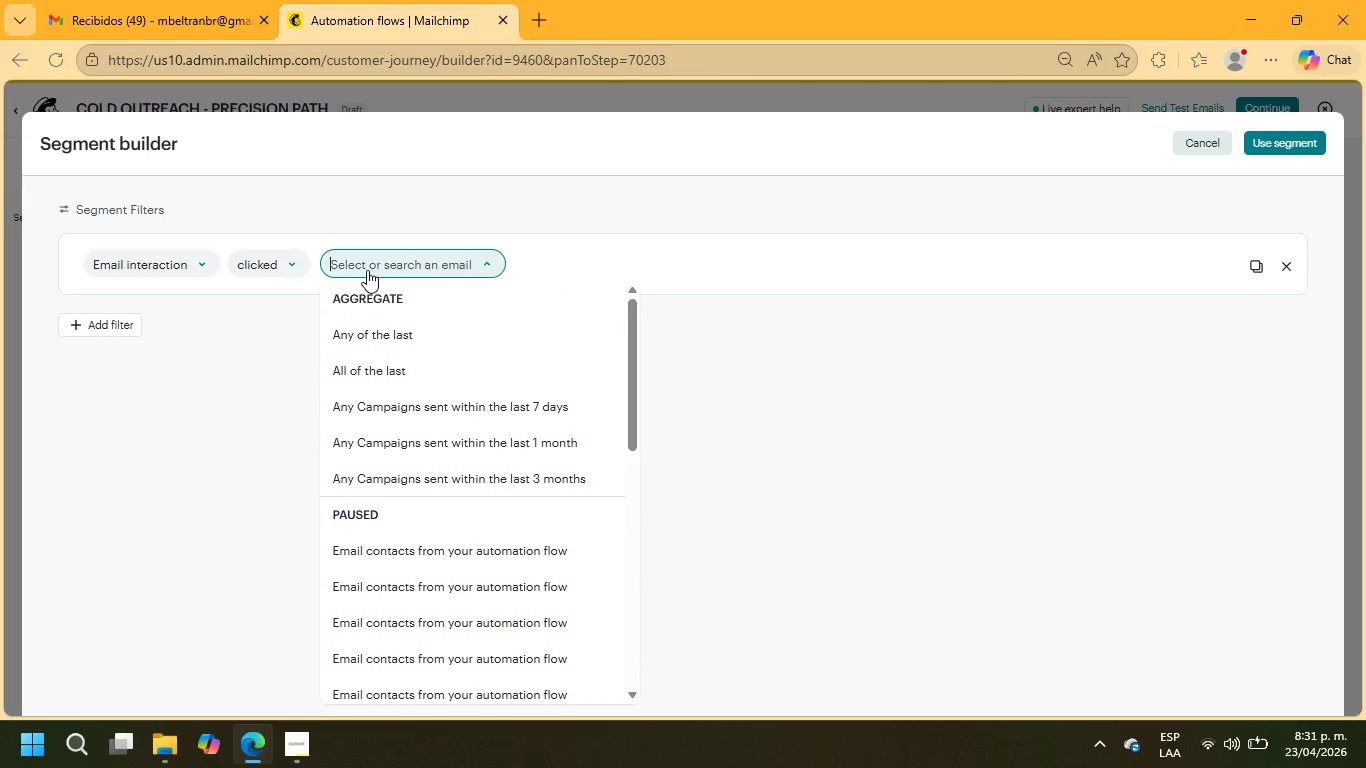 
wait(6.0)
 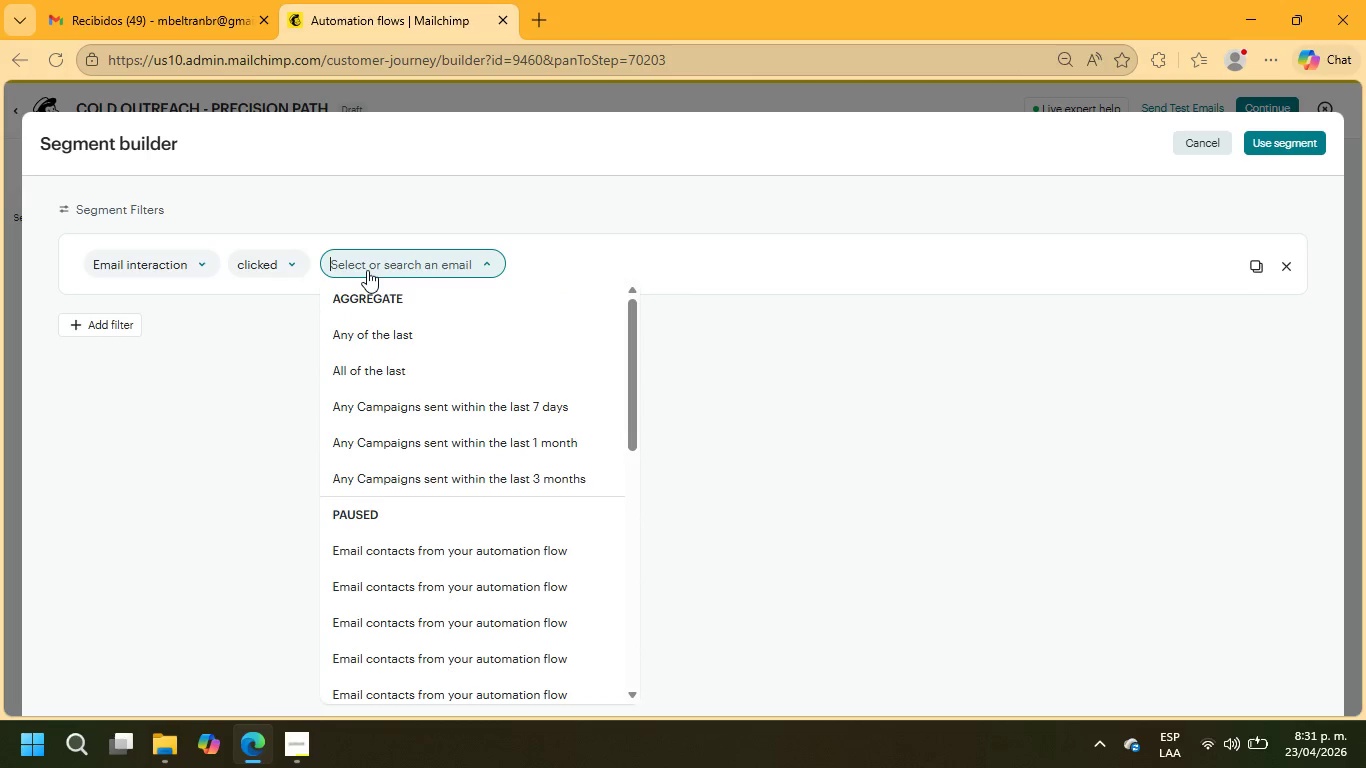 
left_click([373, 342])
 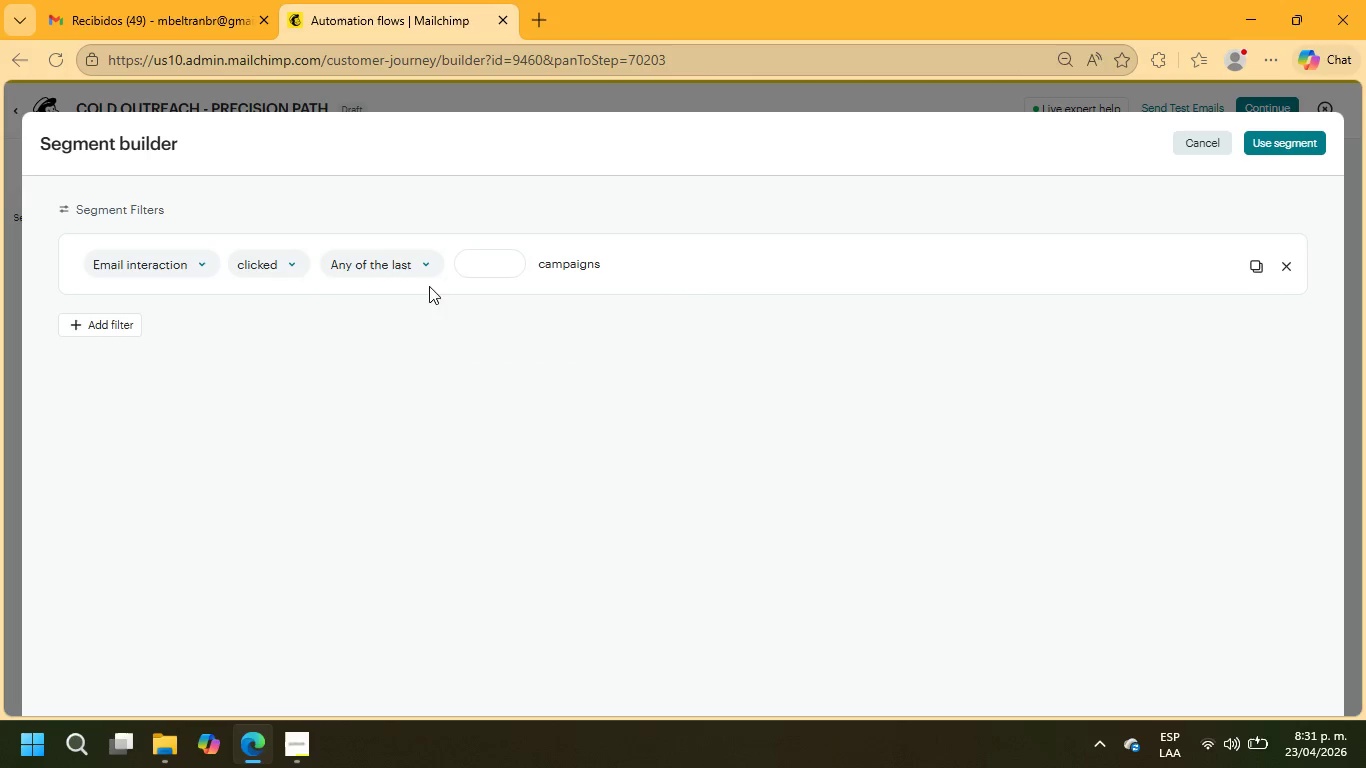 
left_click([485, 262])
 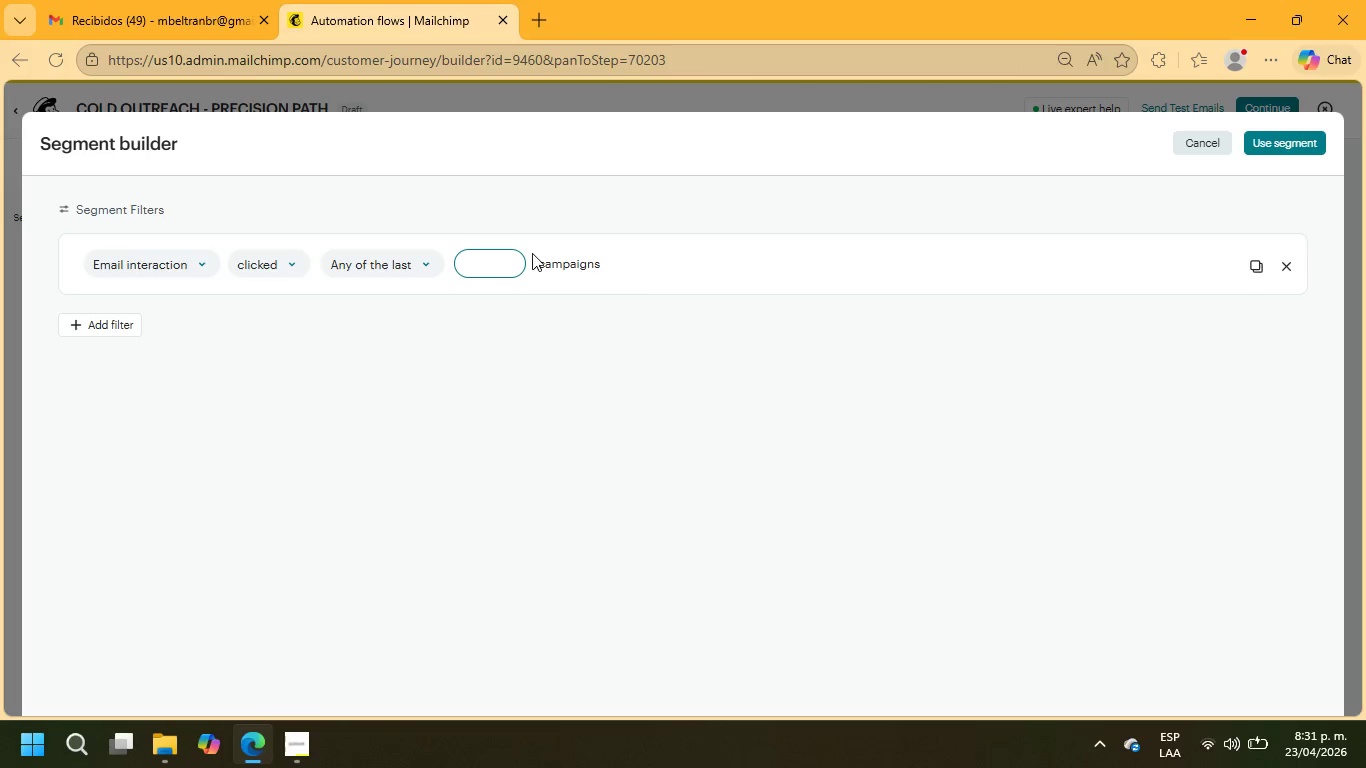 
wait(5.34)
 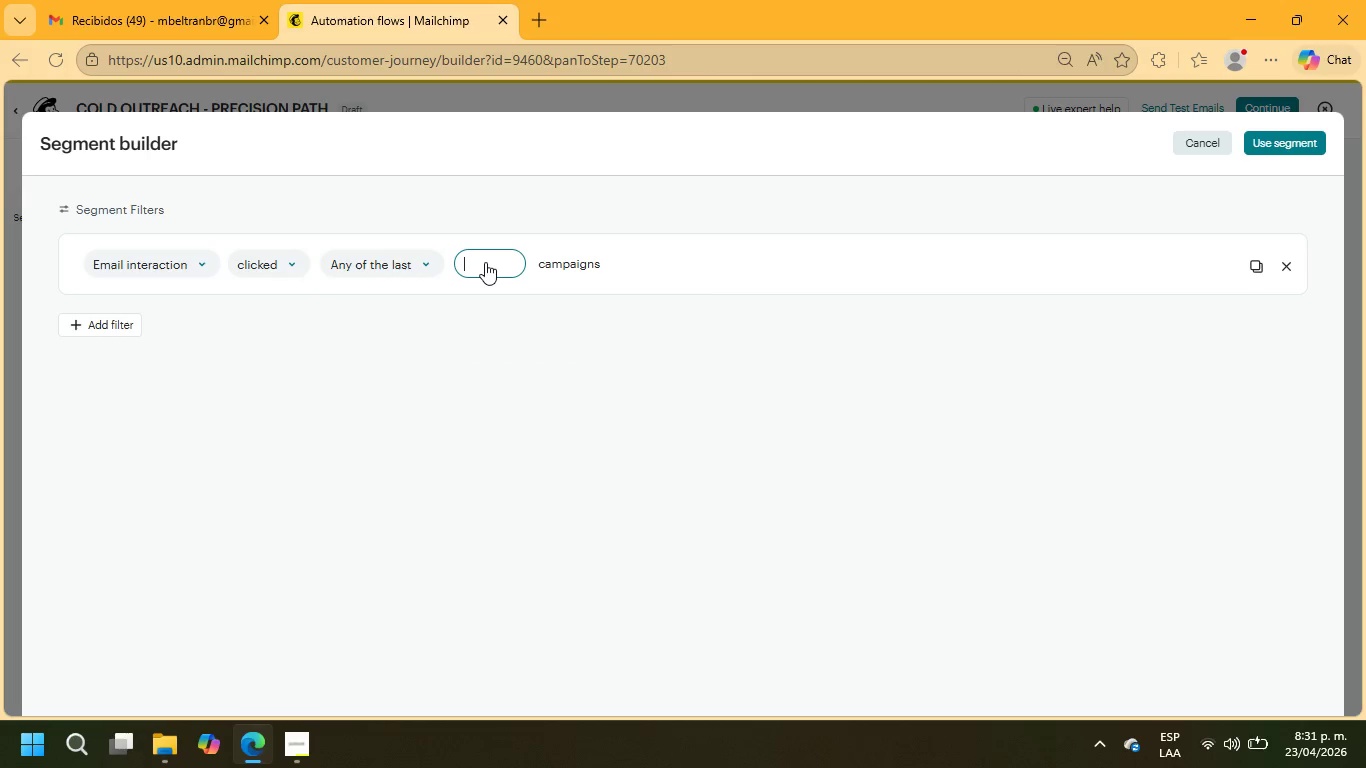 
key(Numpad1)
 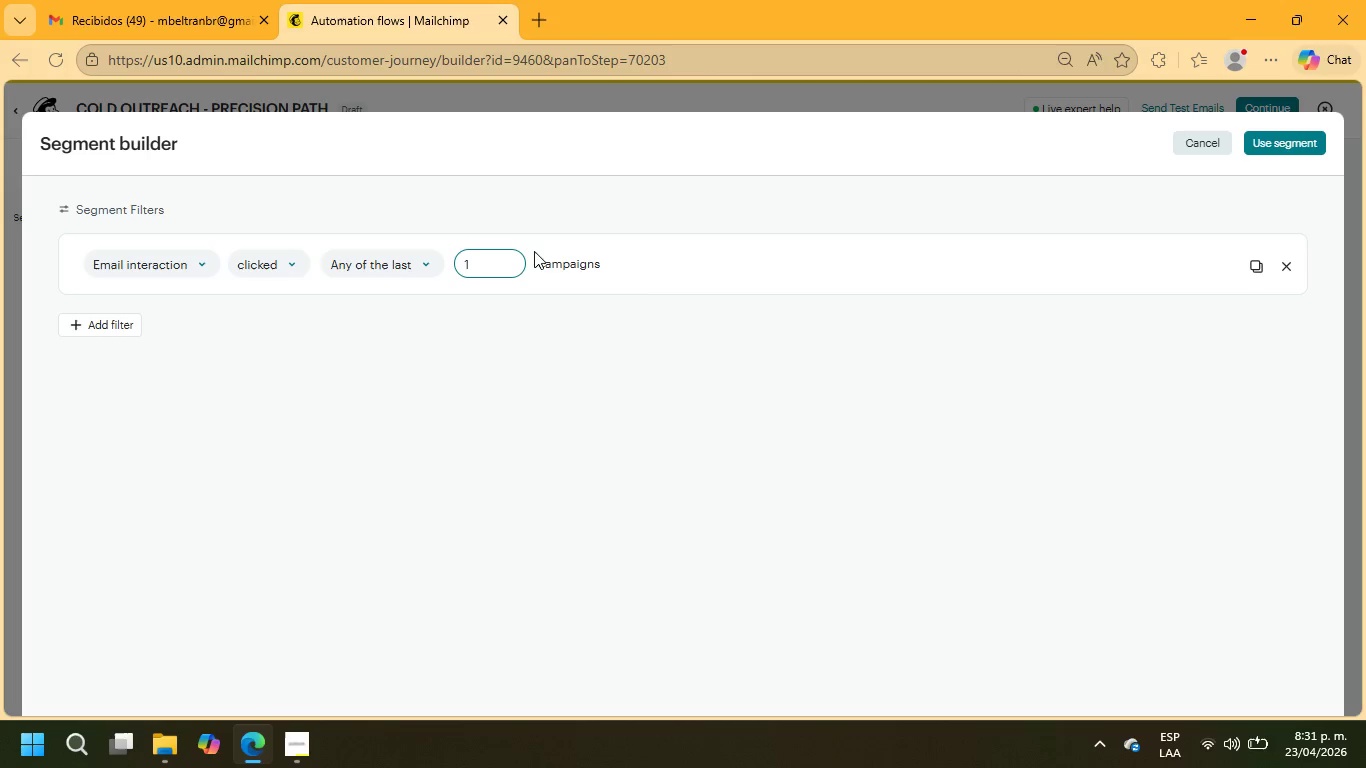 
left_click([905, 377])
 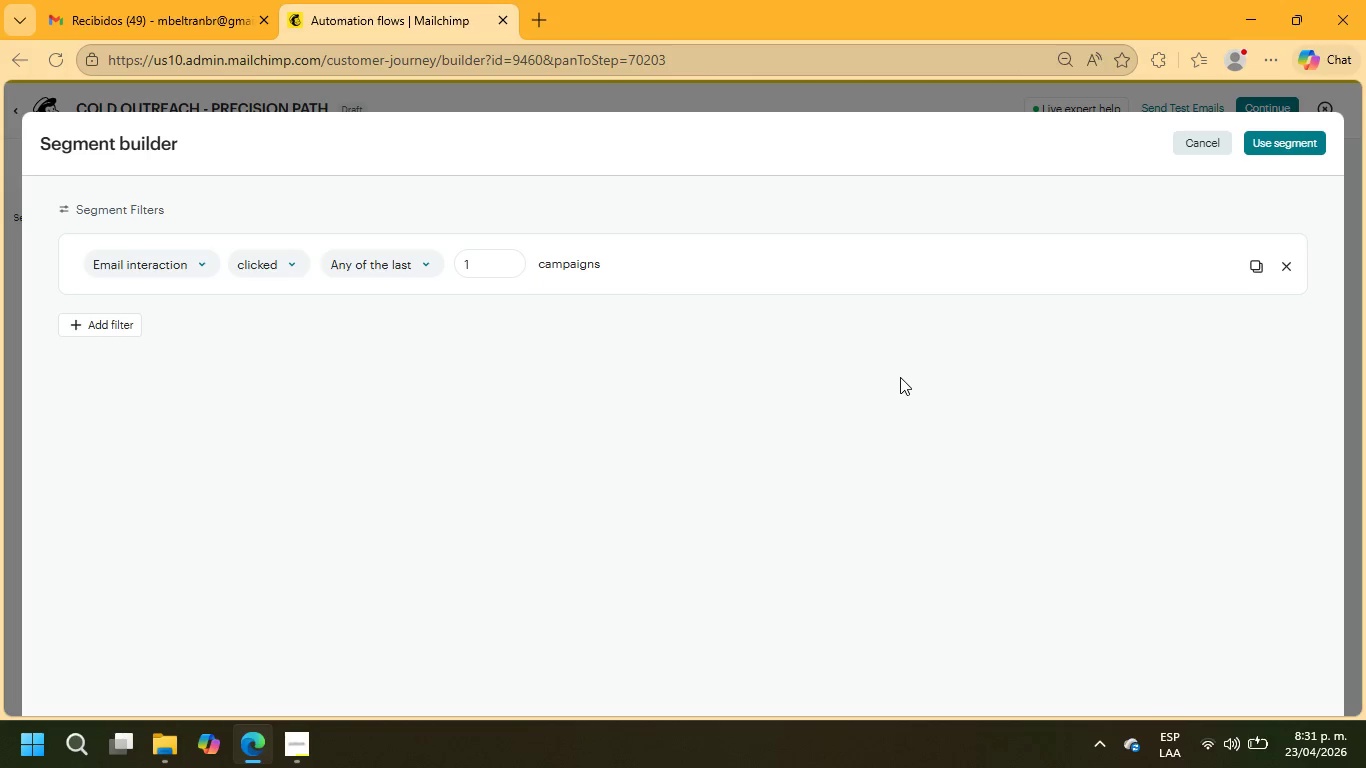 
left_click([394, 268])
 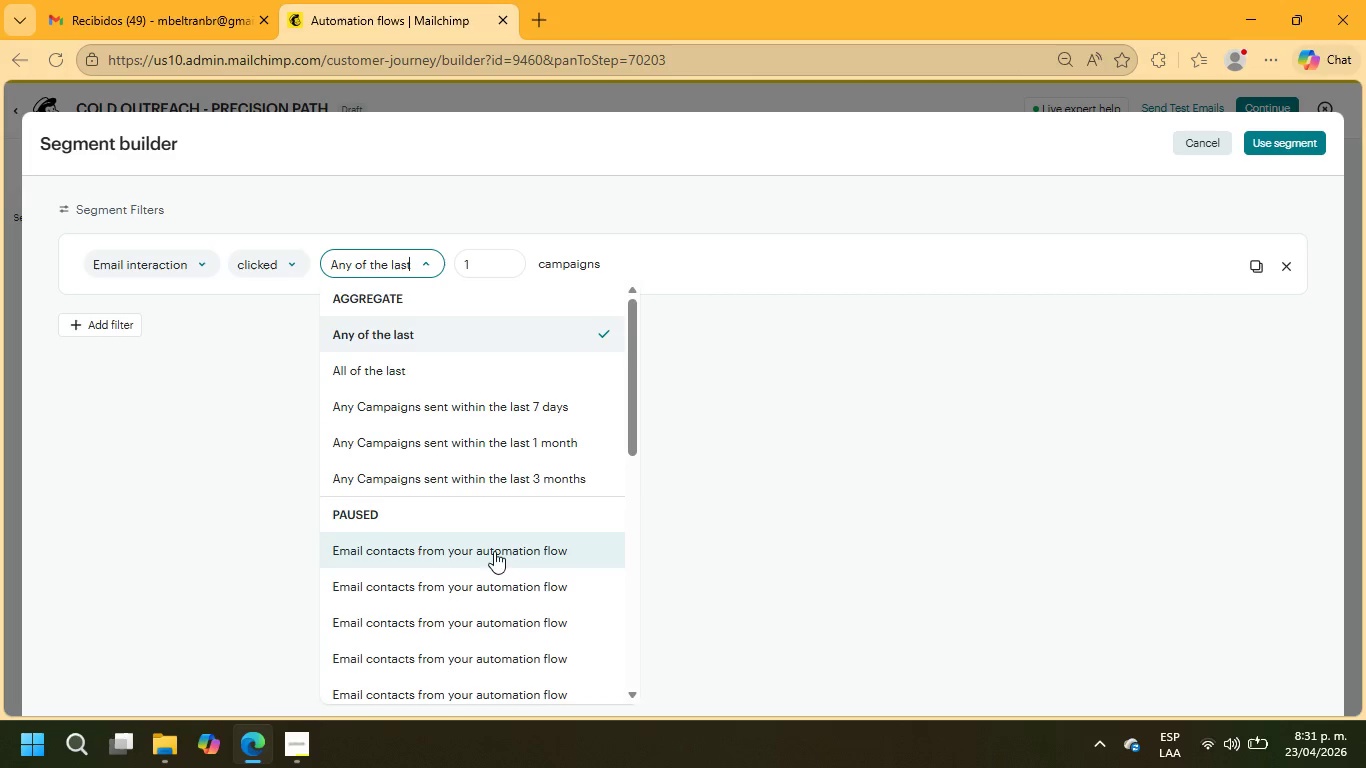 
scroll: coordinate [495, 562], scroll_direction: down, amount: 3.0
 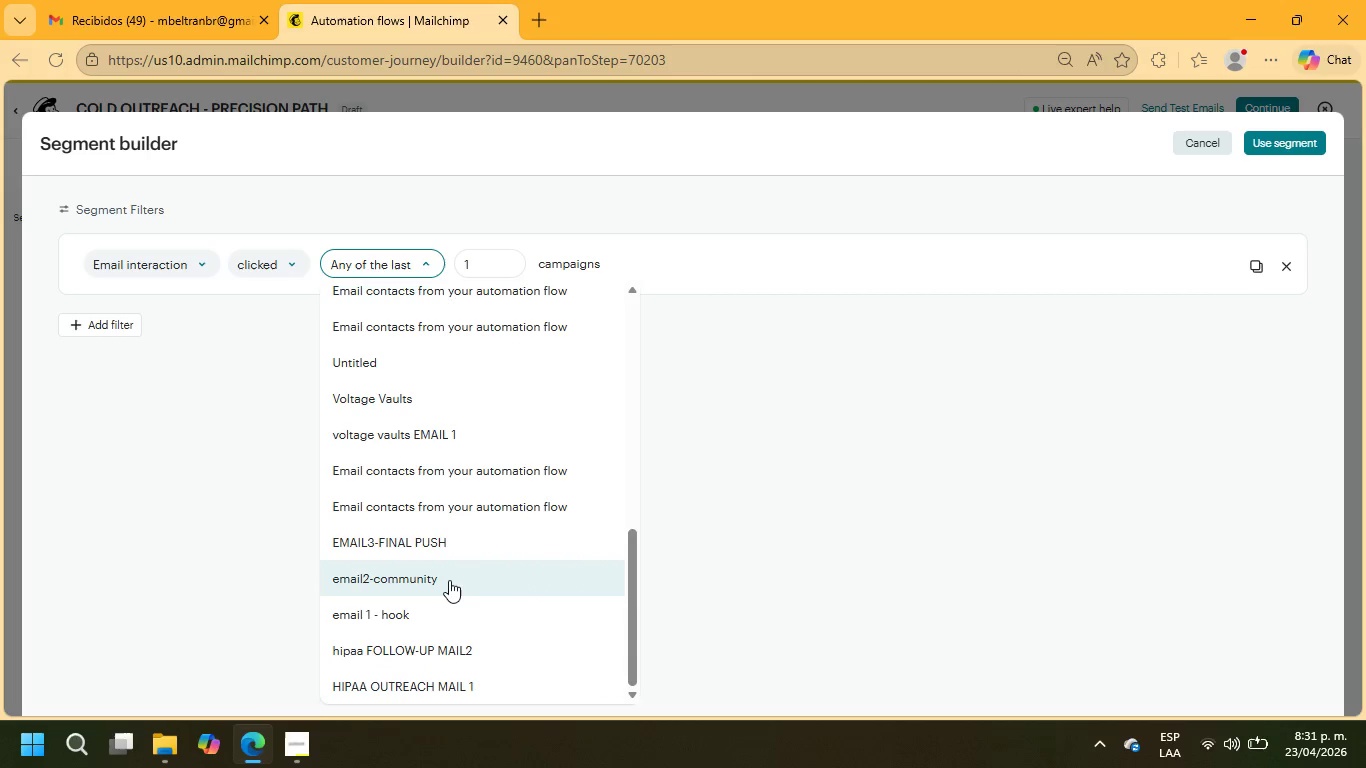 
scroll: coordinate [447, 580], scroll_direction: up, amount: 3.0
 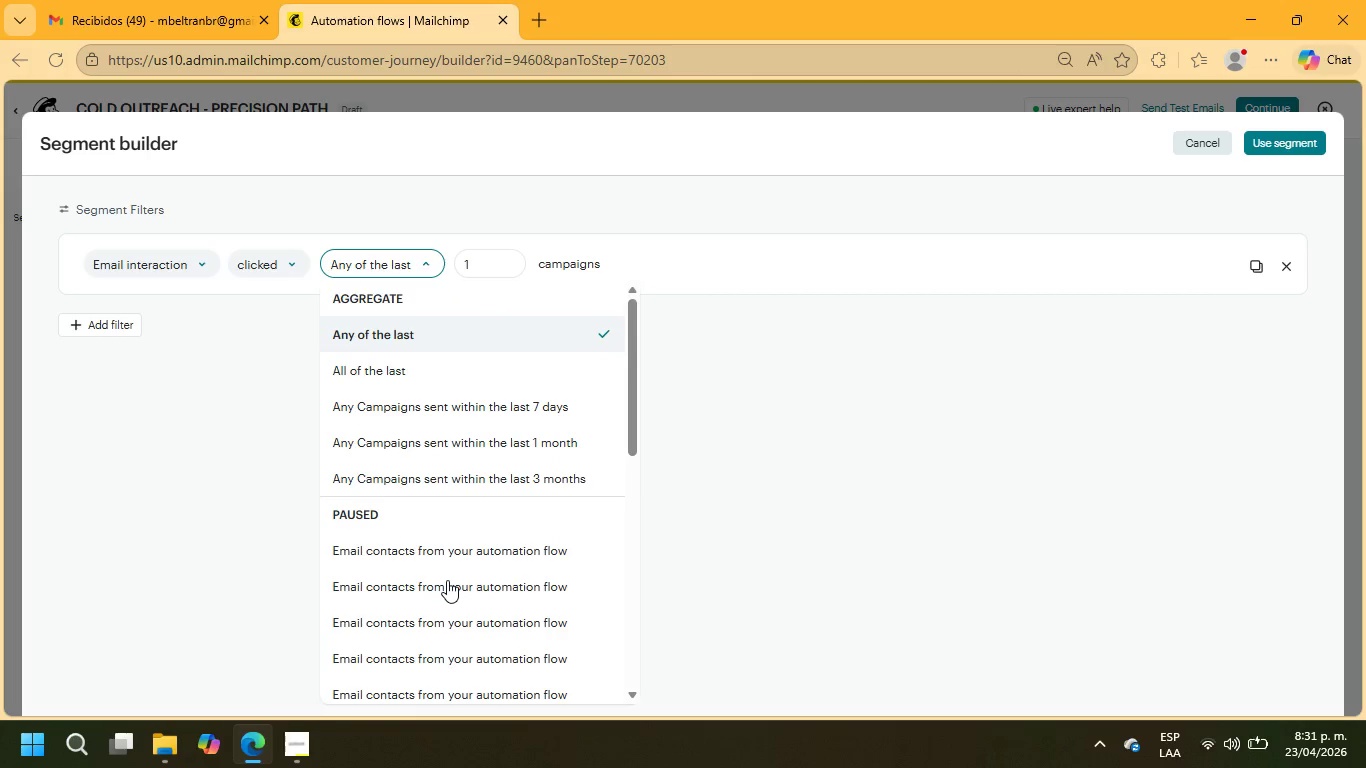 
scroll: coordinate [478, 620], scroll_direction: down, amount: 3.0
 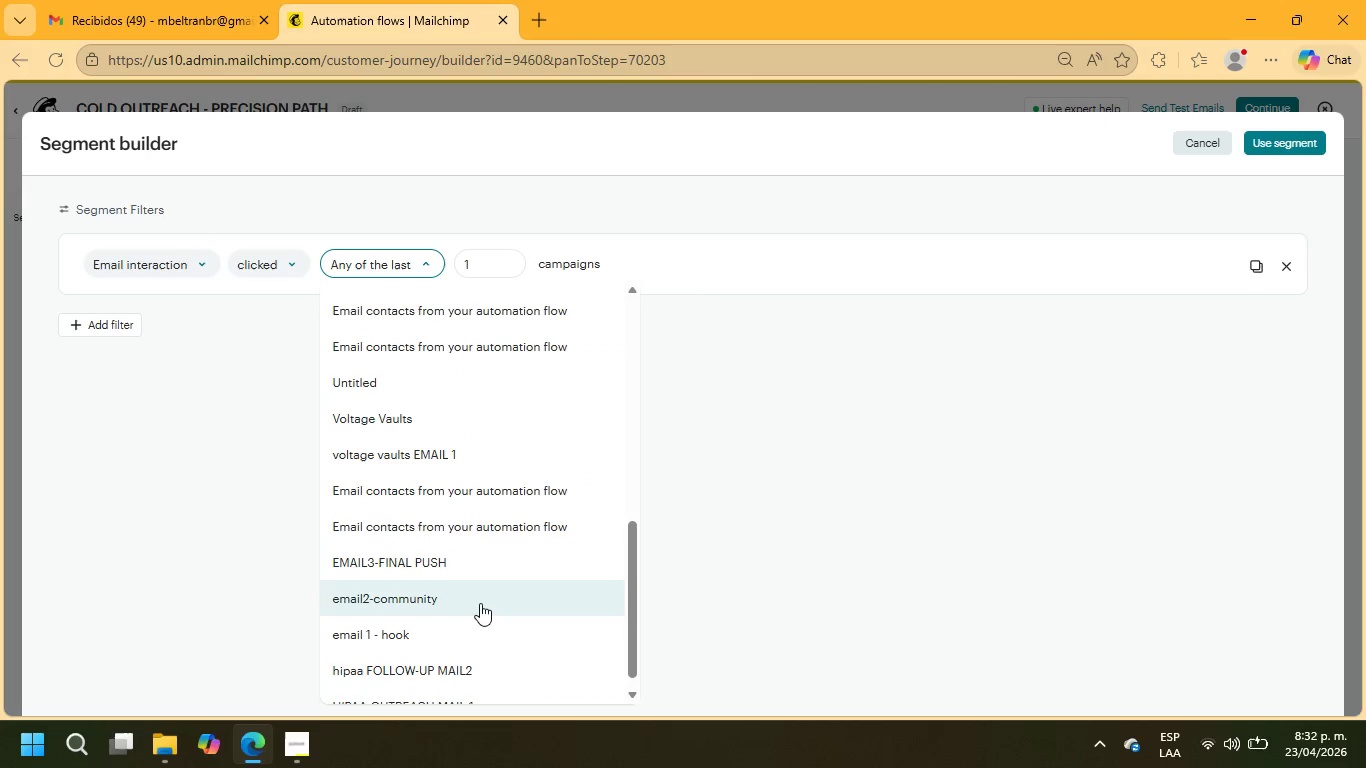 
wait(5.13)
 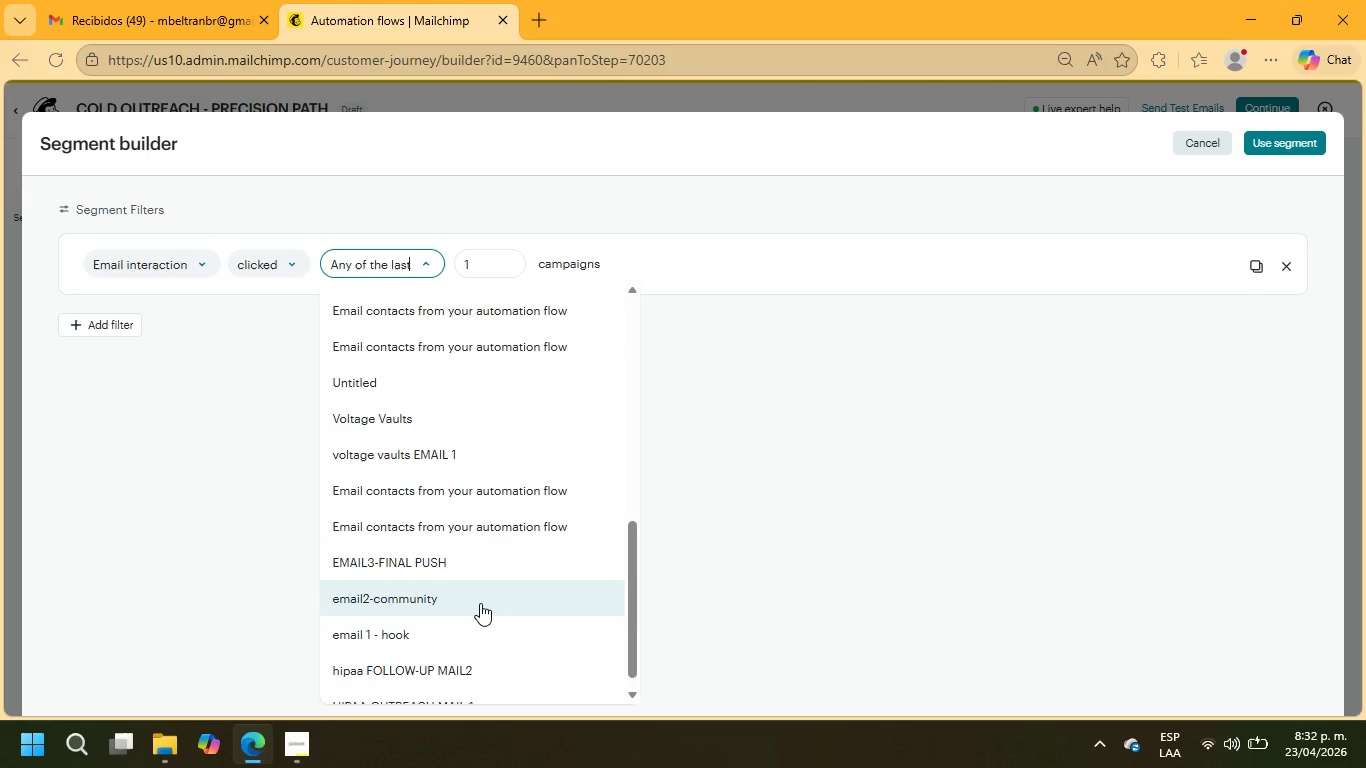 
left_click([283, 737])